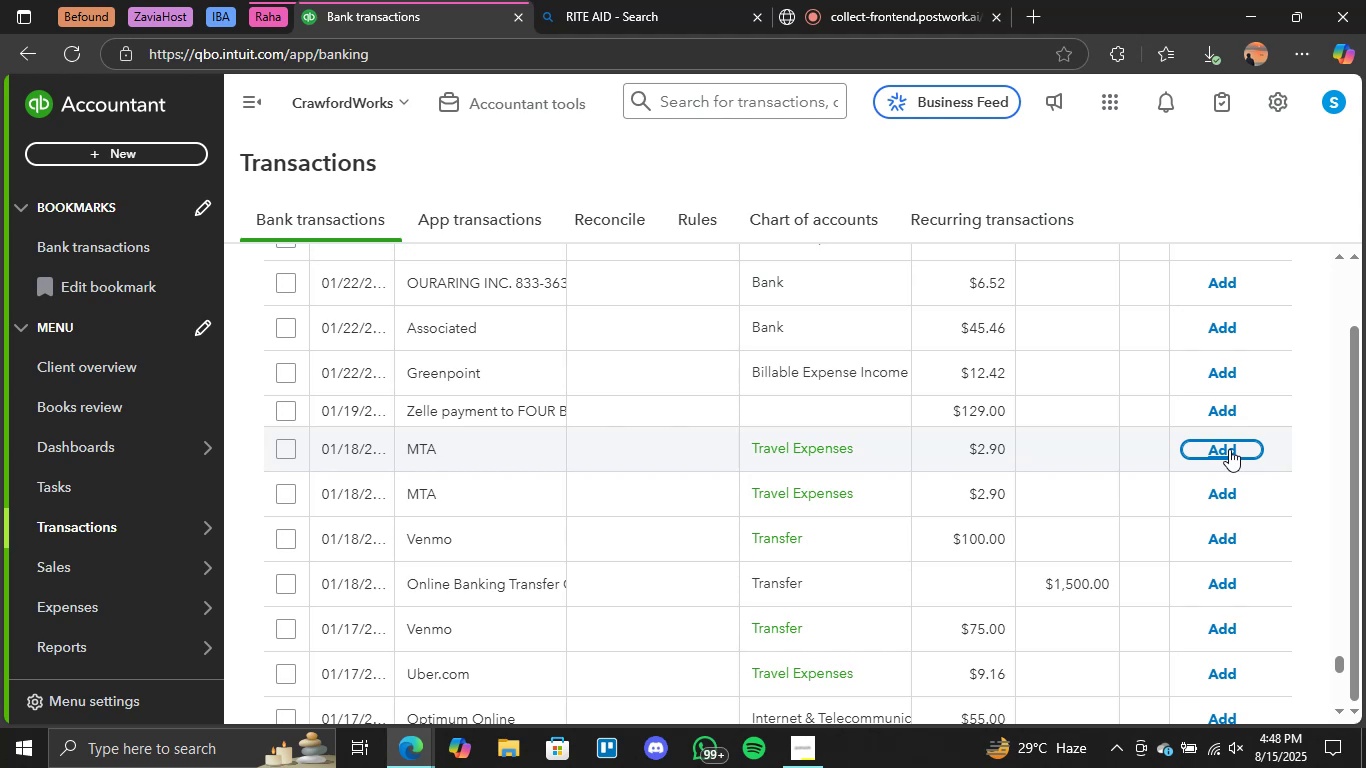 
wait(30.62)
 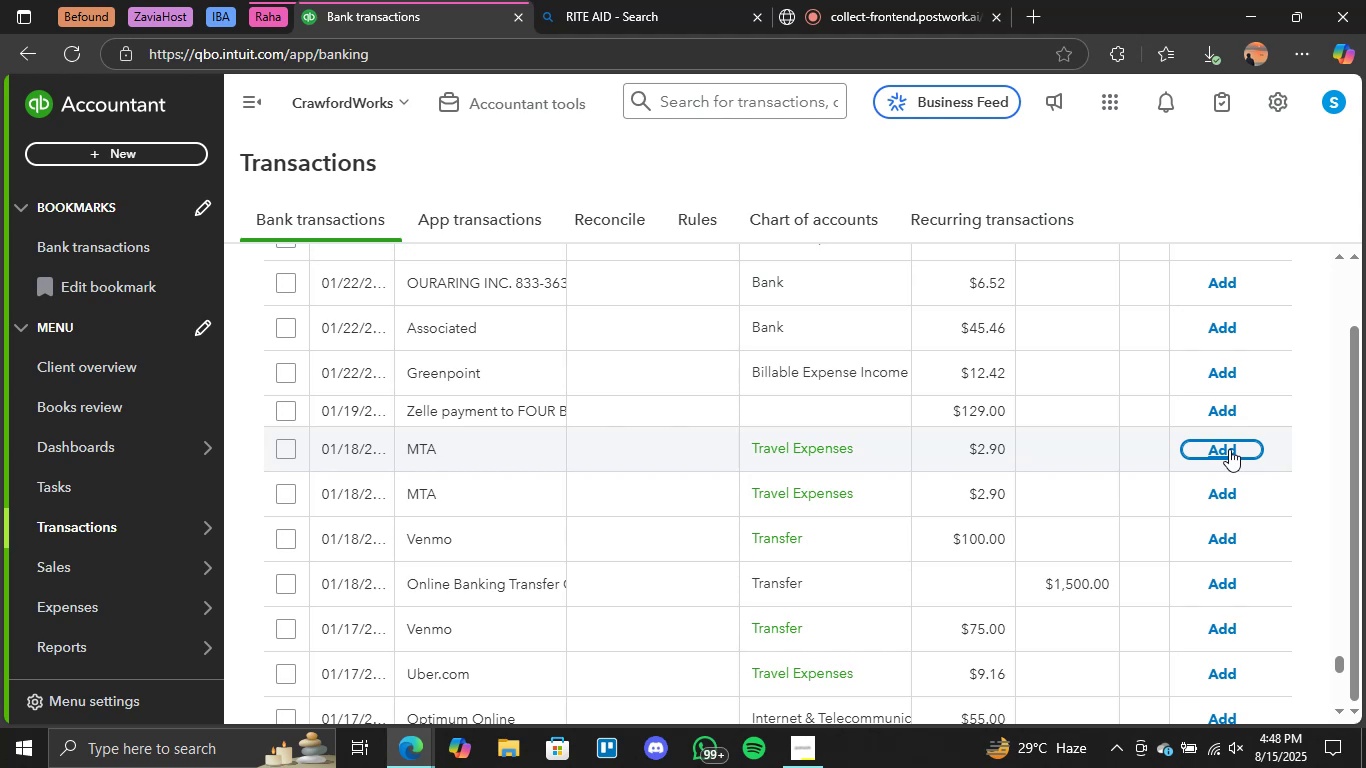 
scroll: coordinate [1018, 532], scroll_direction: down, amount: 3.0
 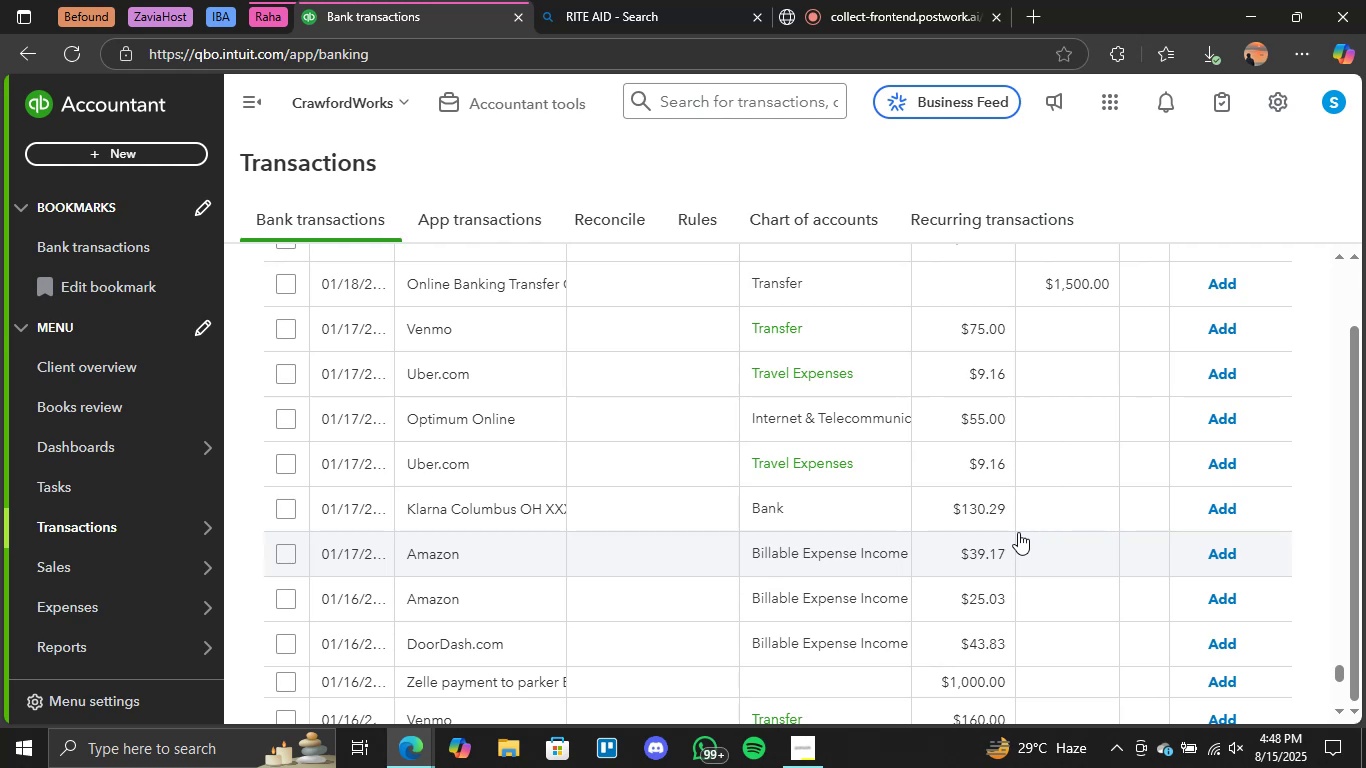 
wait(13.59)
 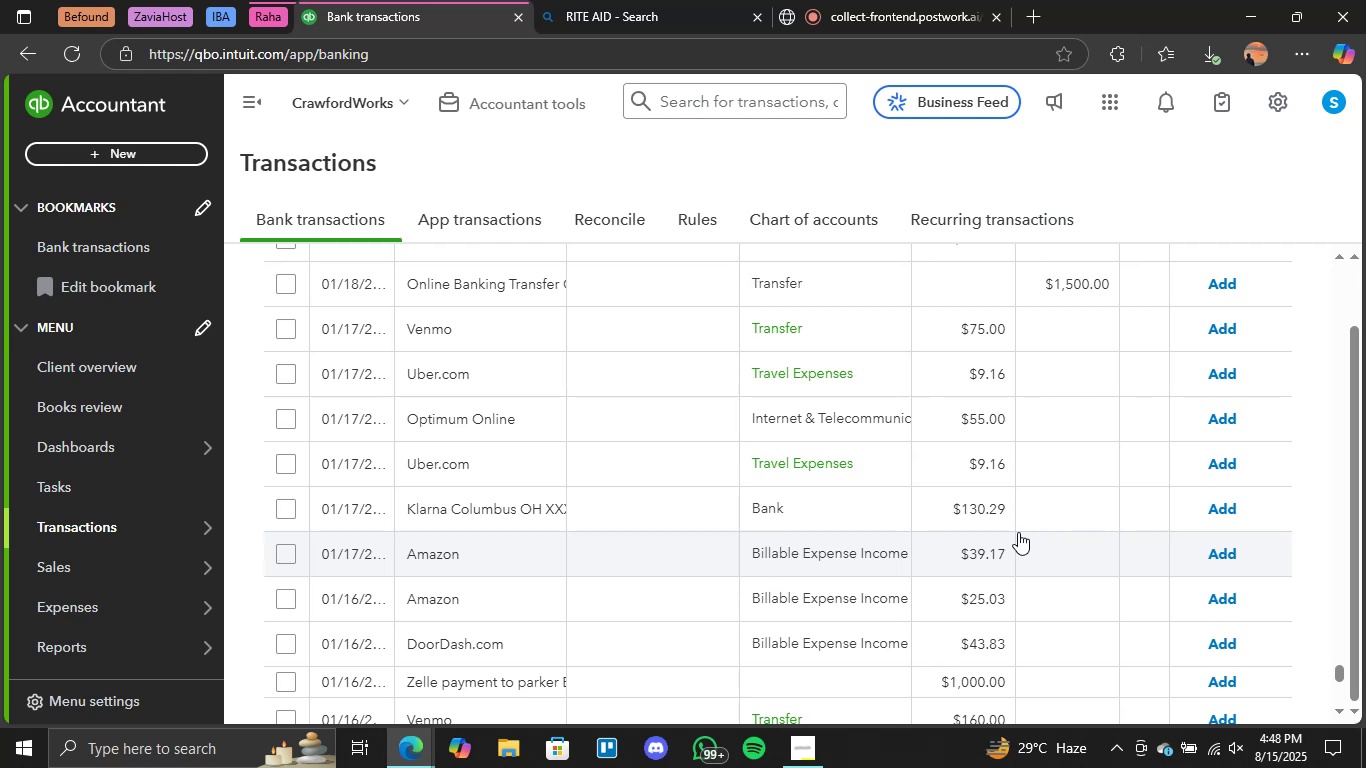 
left_click([1222, 466])
 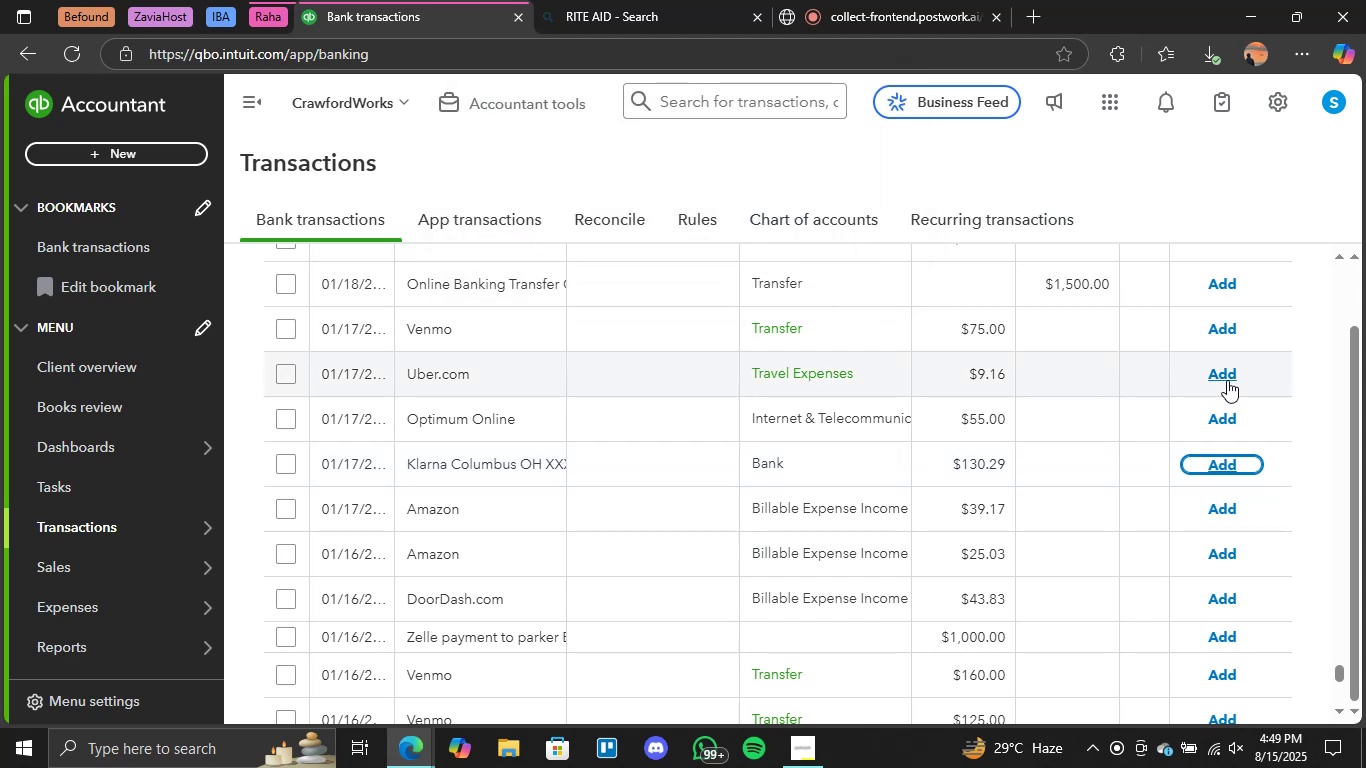 
wait(51.68)
 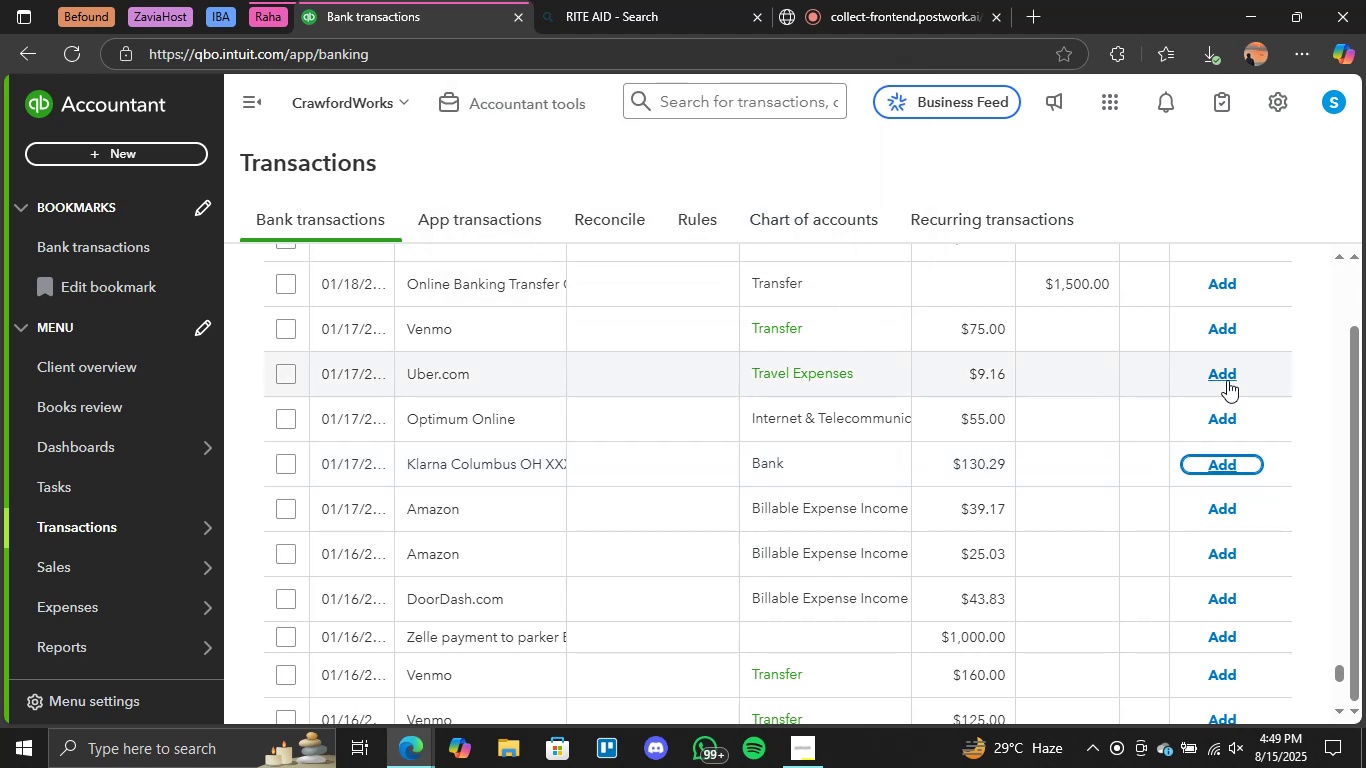 
left_click([1227, 380])
 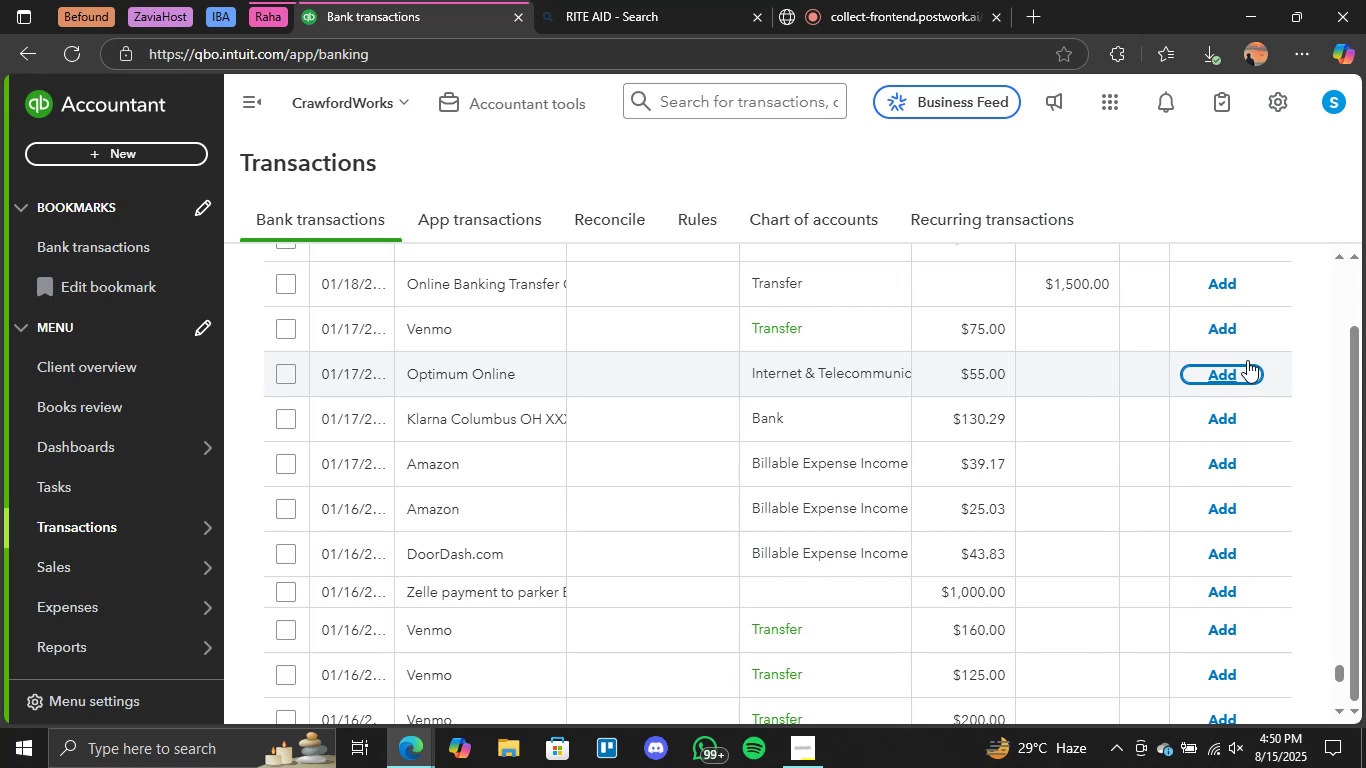 
wait(73.67)
 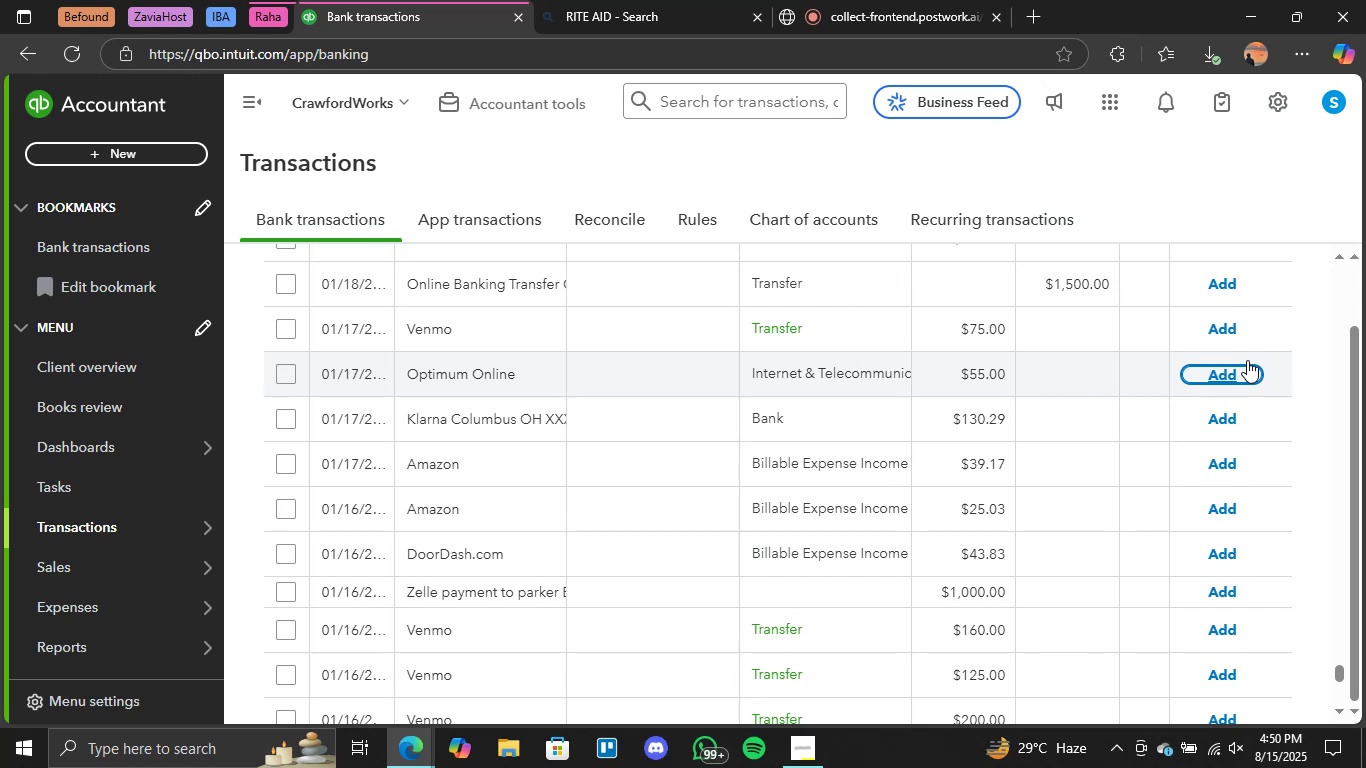 
left_click([1229, 330])
 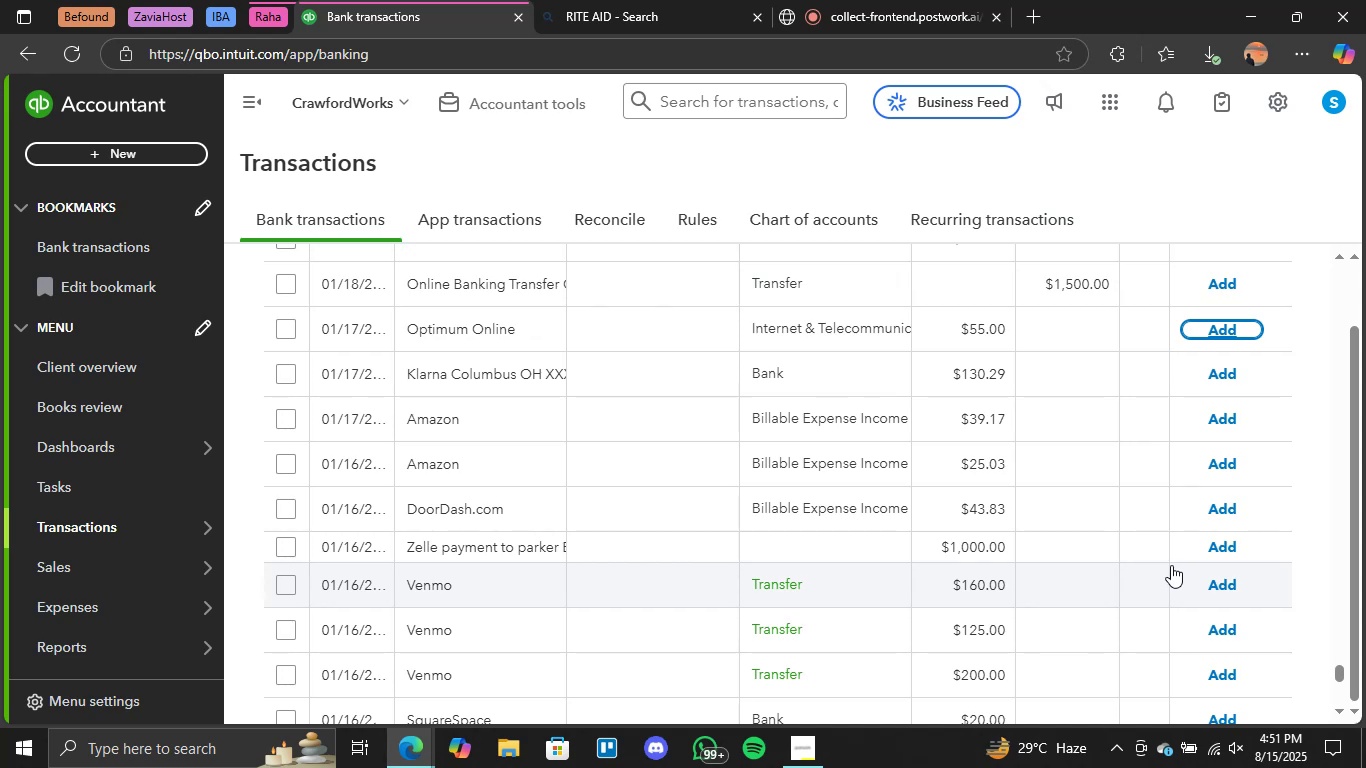 
wait(60.14)
 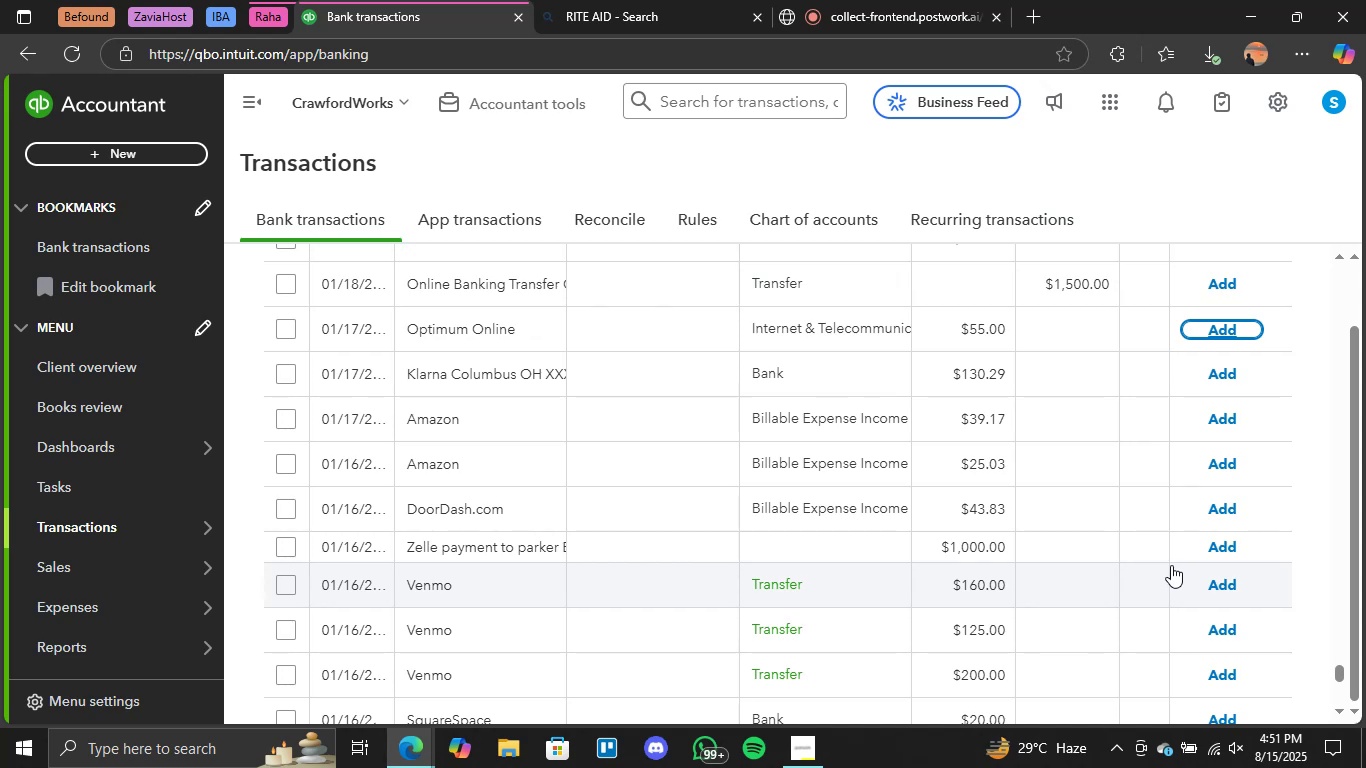 
left_click([1217, 583])
 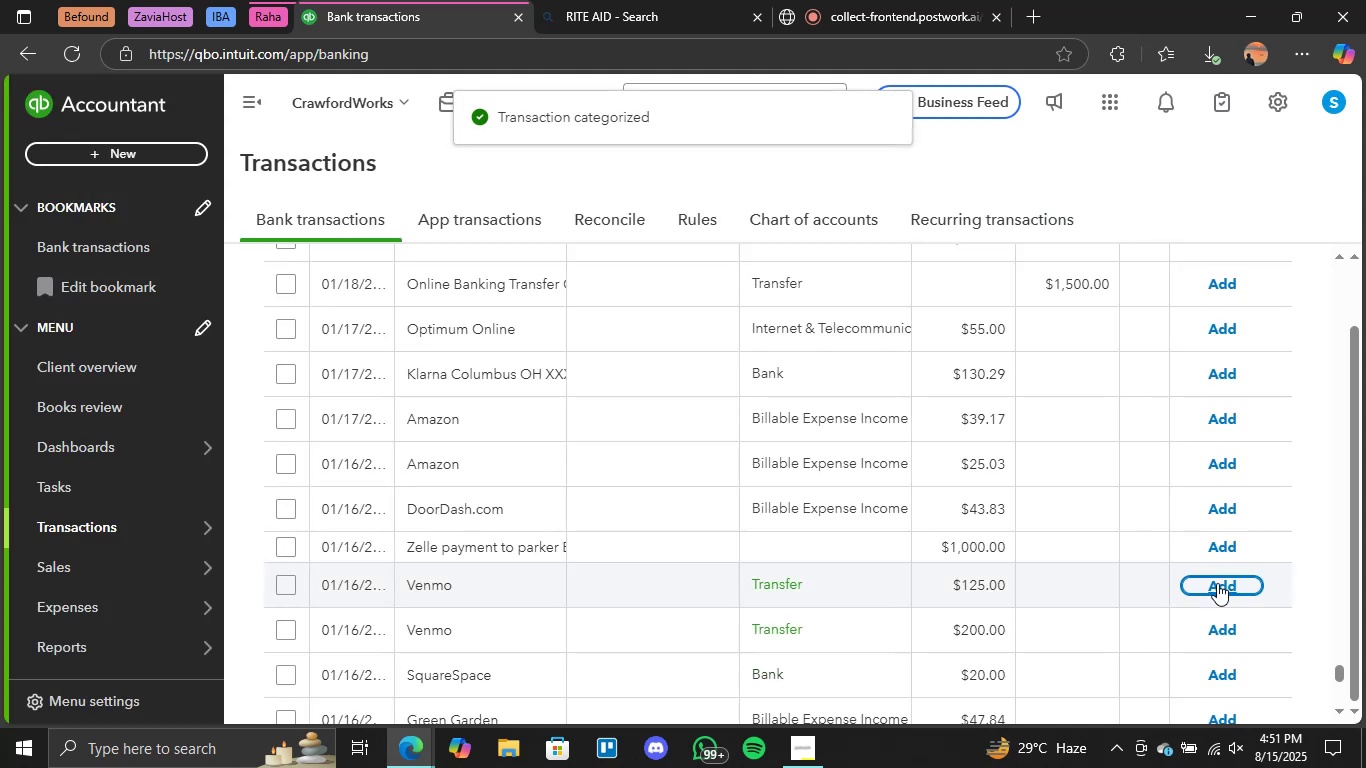 
wait(16.8)
 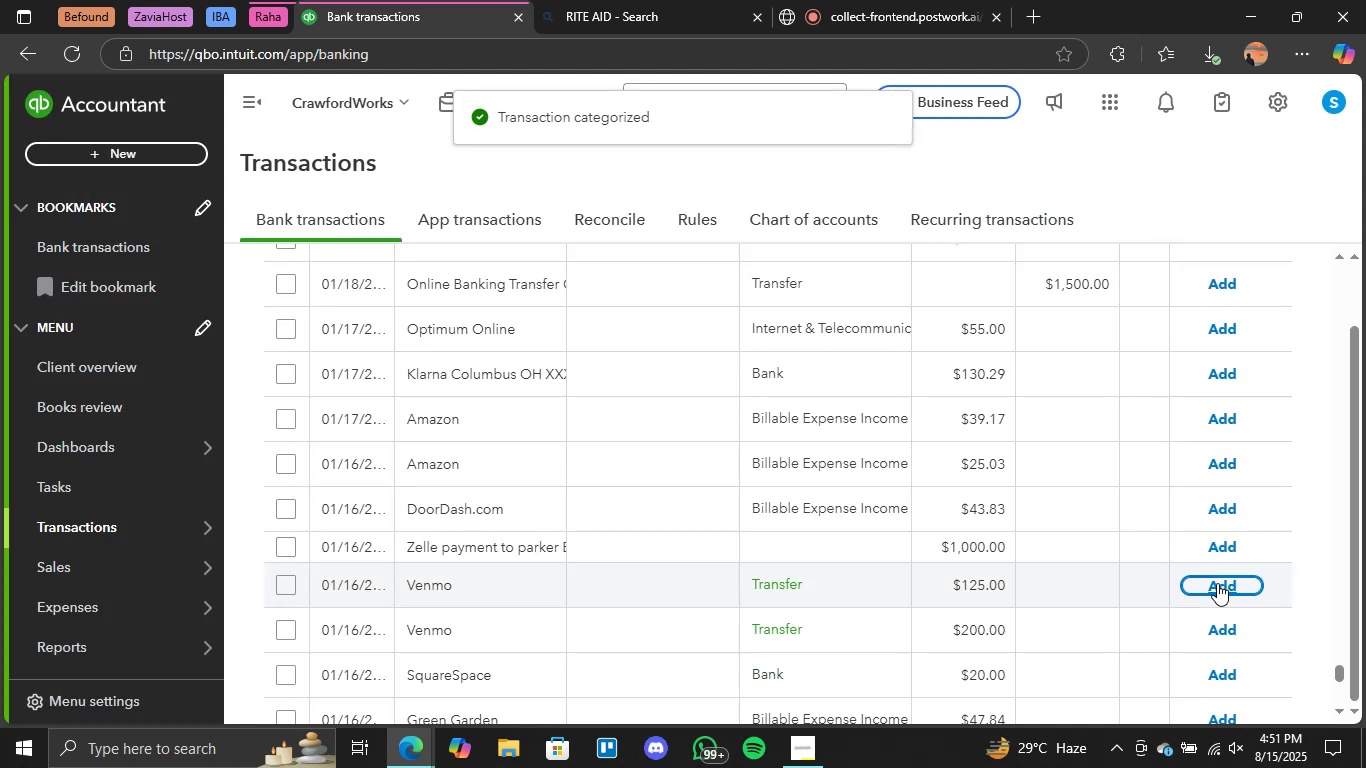 
scroll: coordinate [857, 550], scroll_direction: down, amount: 1.0
 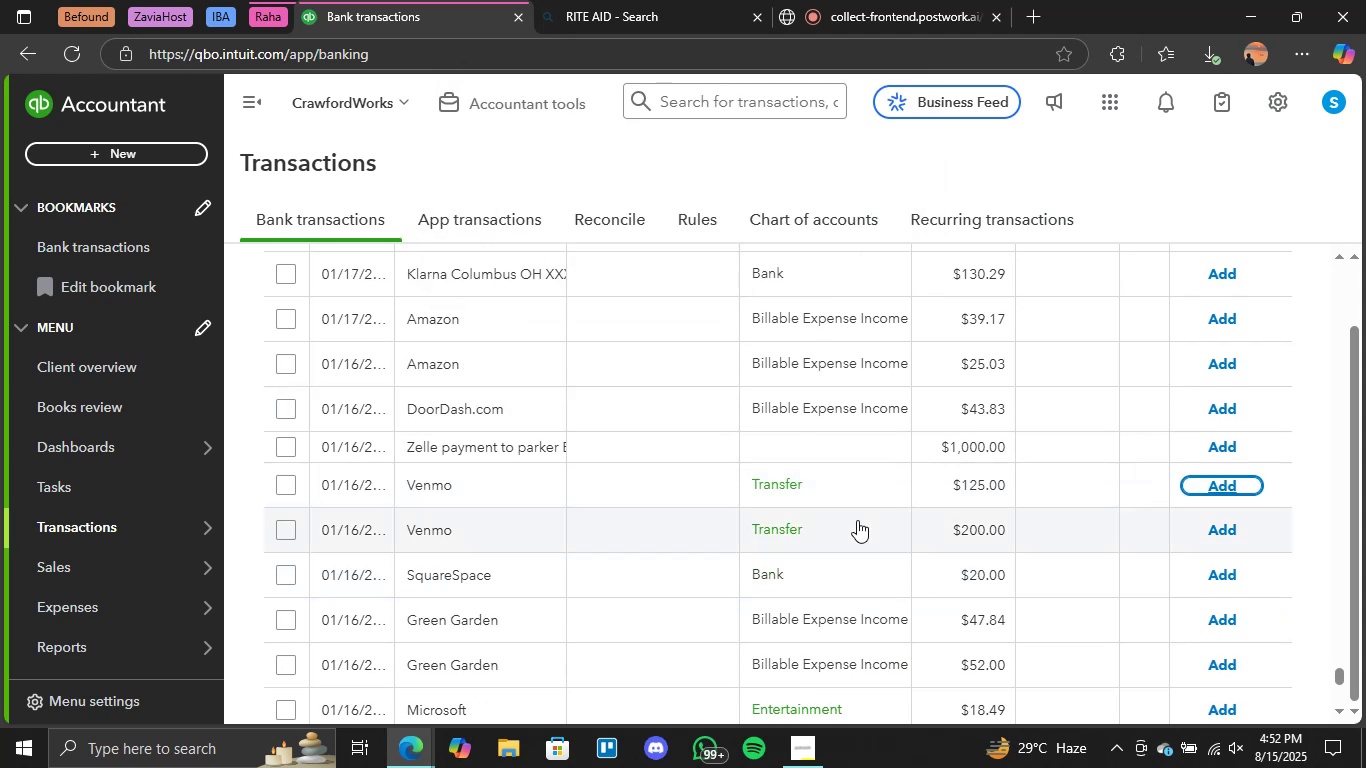 
wait(28.64)
 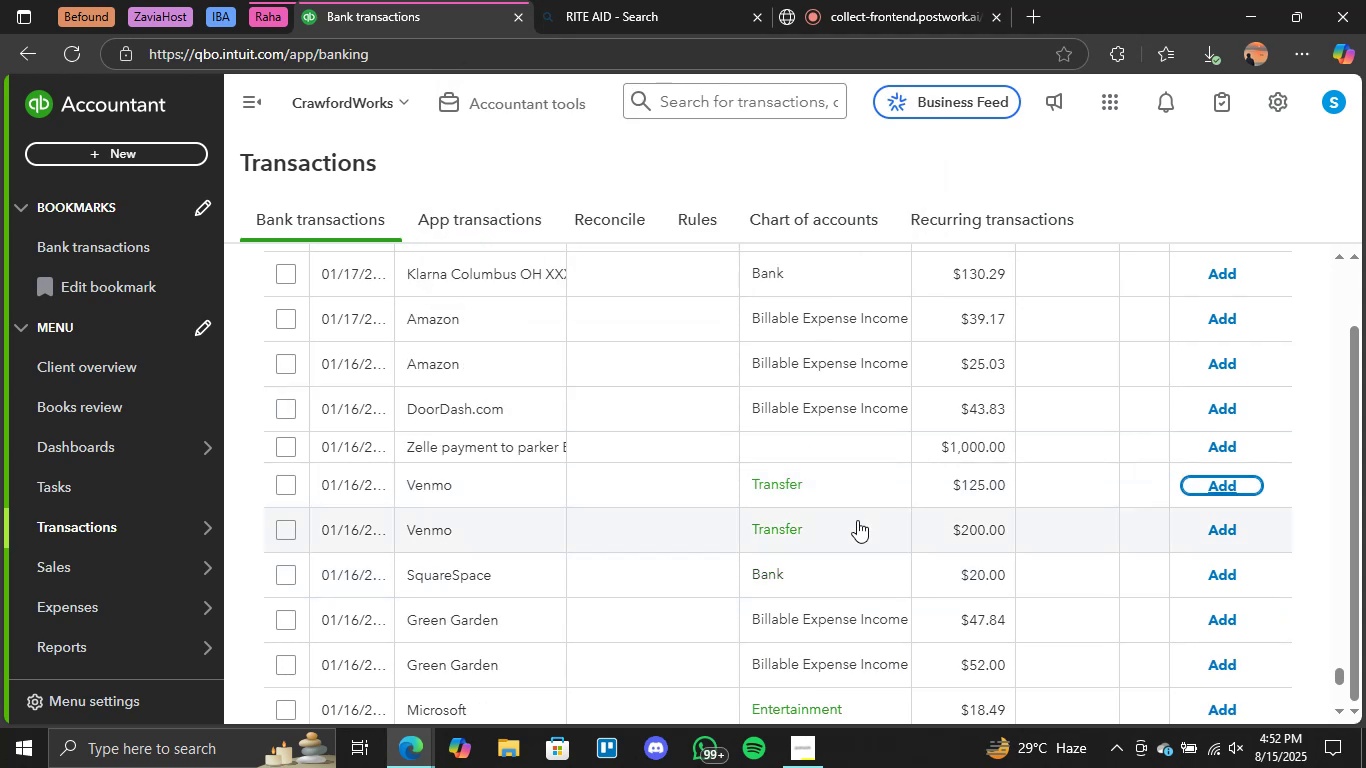 
scroll: coordinate [919, 490], scroll_direction: down, amount: 1.0
 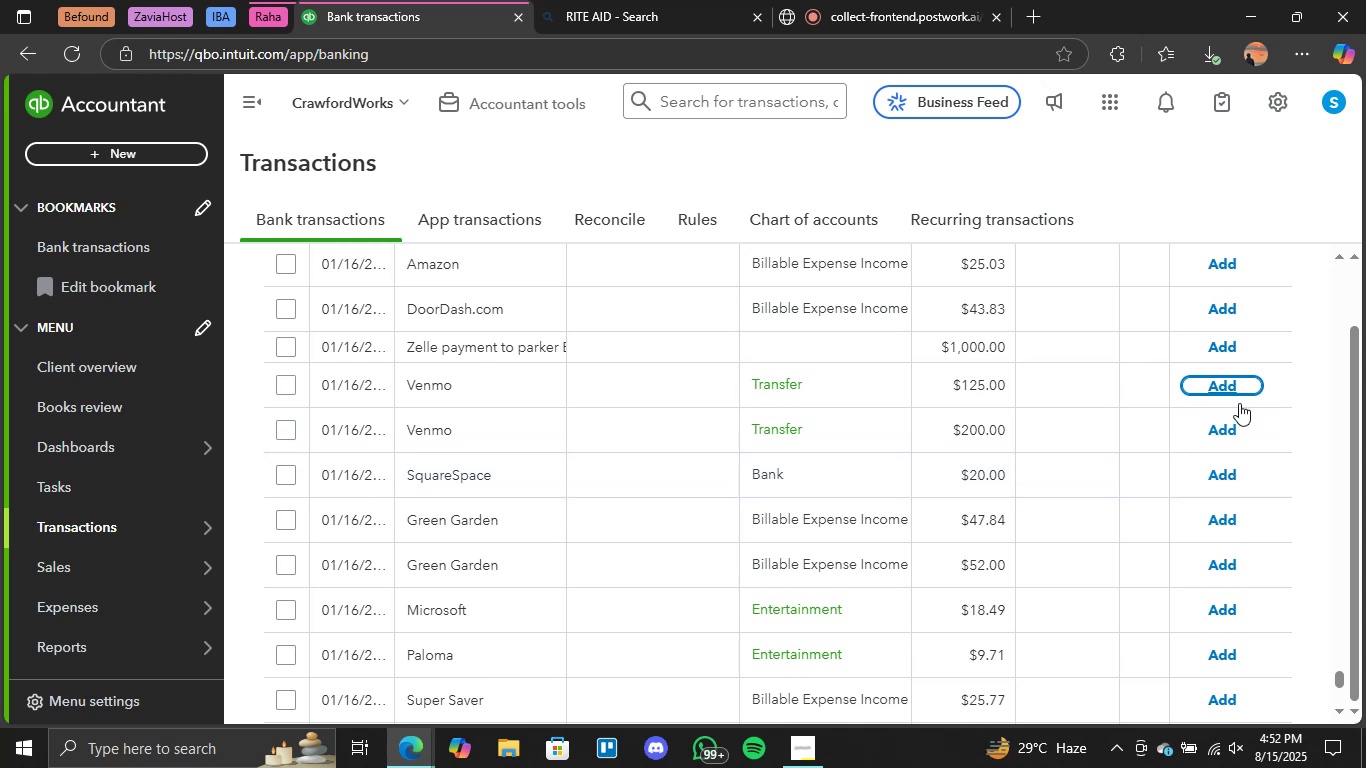 
left_click([1236, 391])
 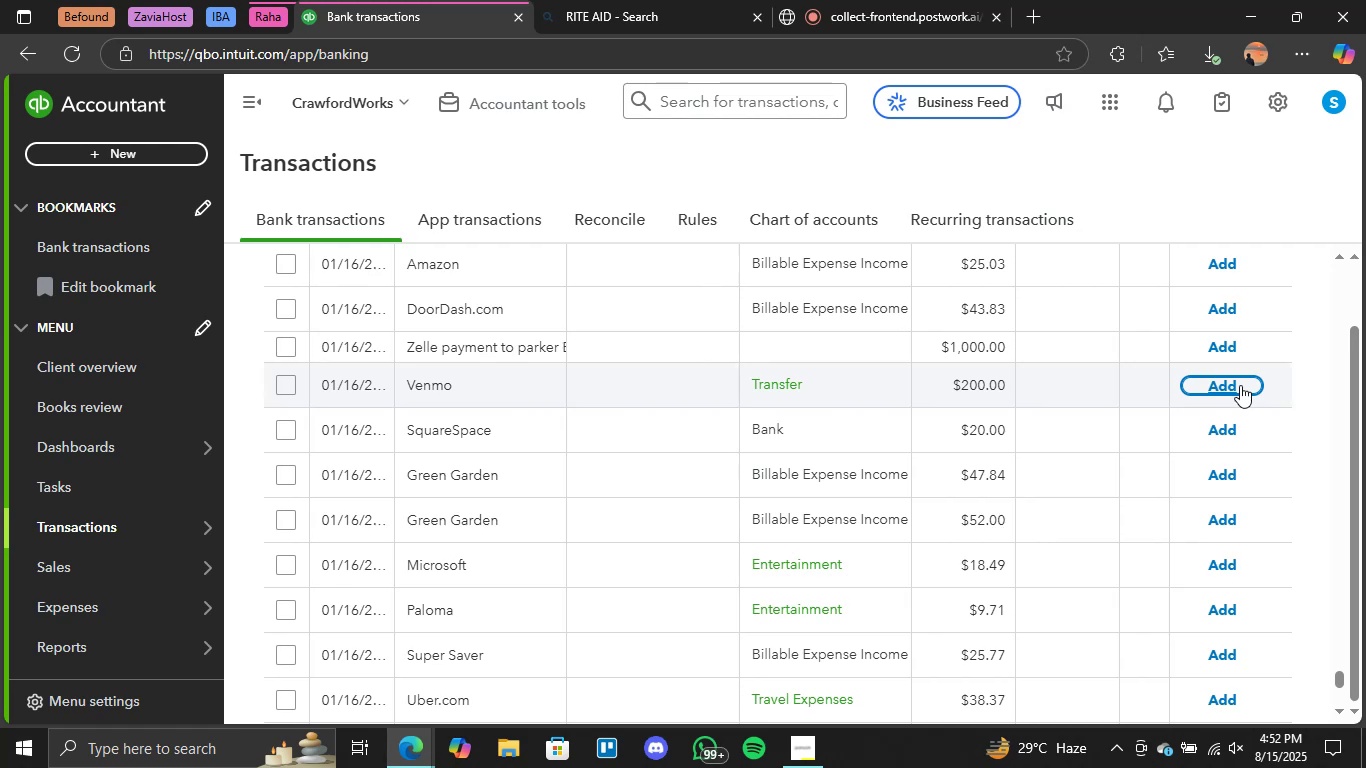 
wait(30.59)
 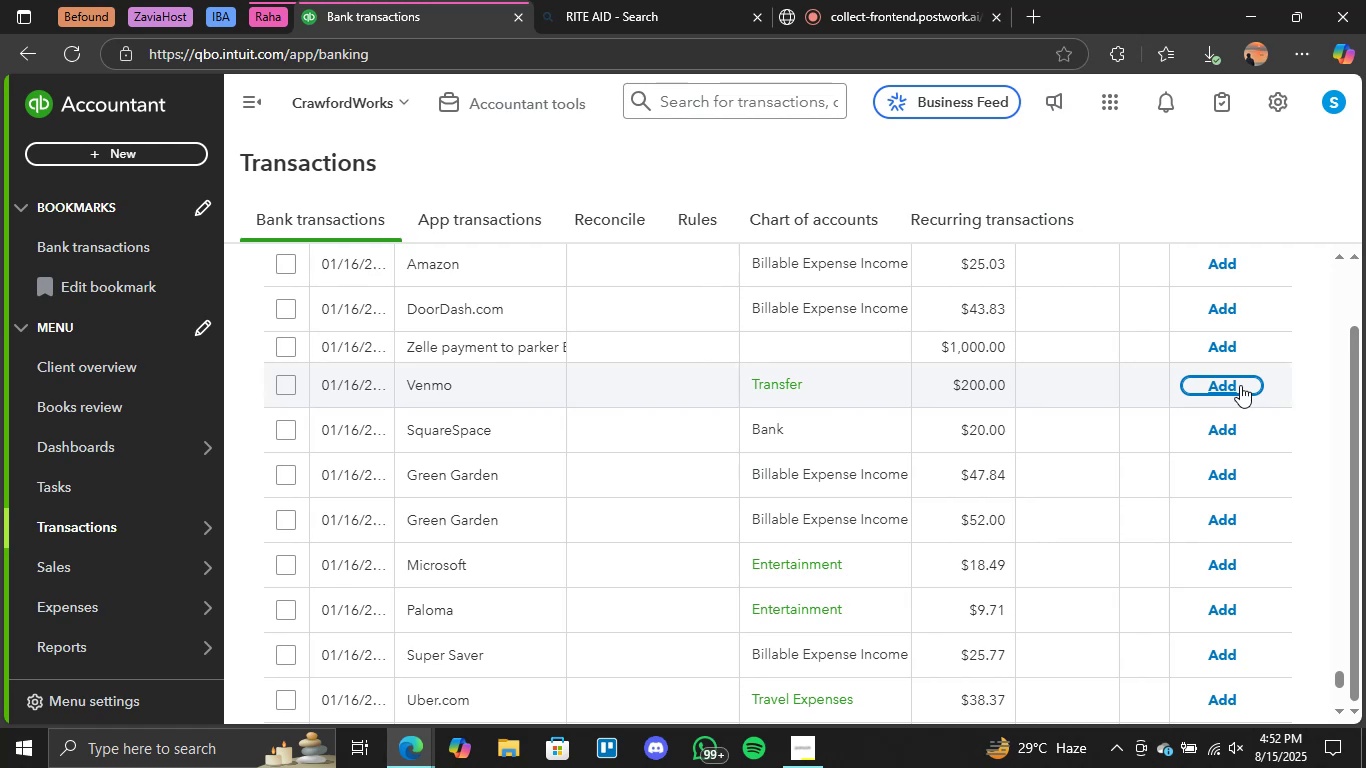 
left_click([1225, 387])
 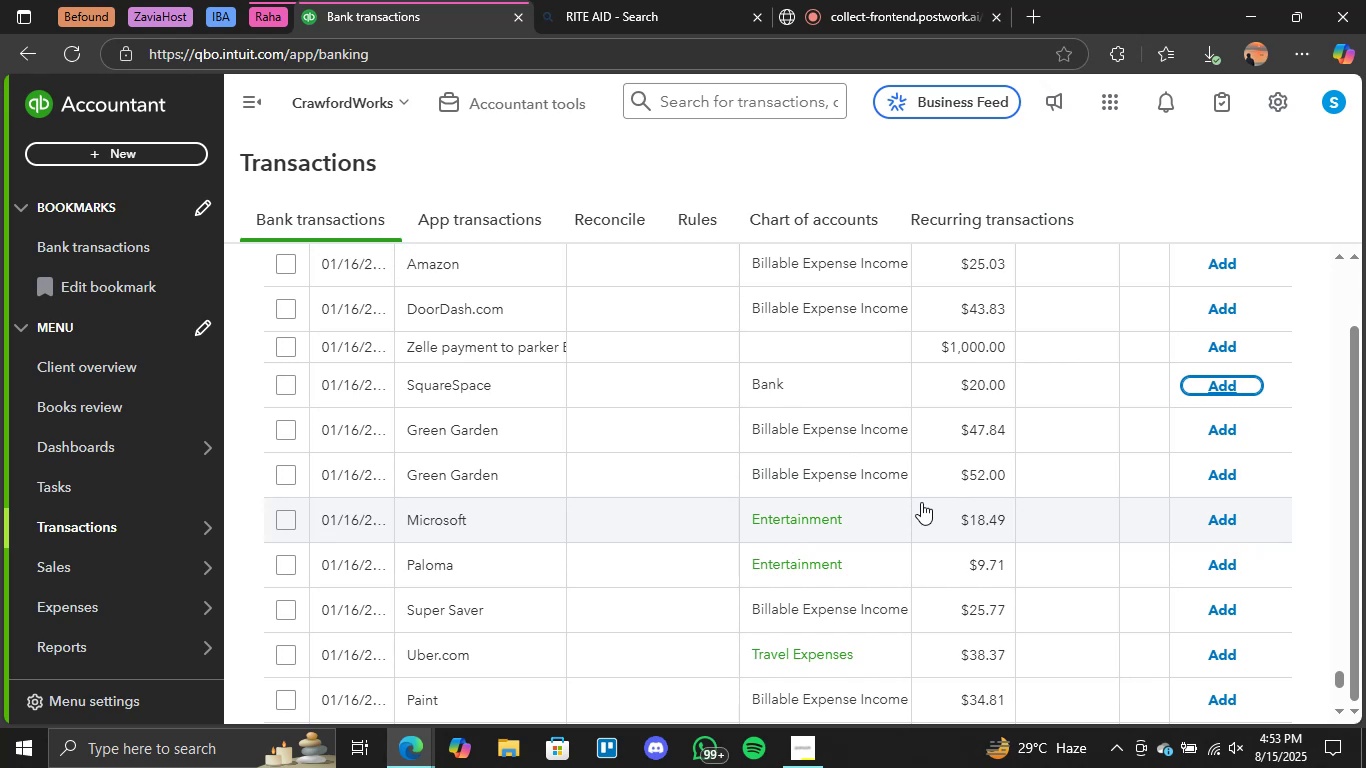 
wait(47.59)
 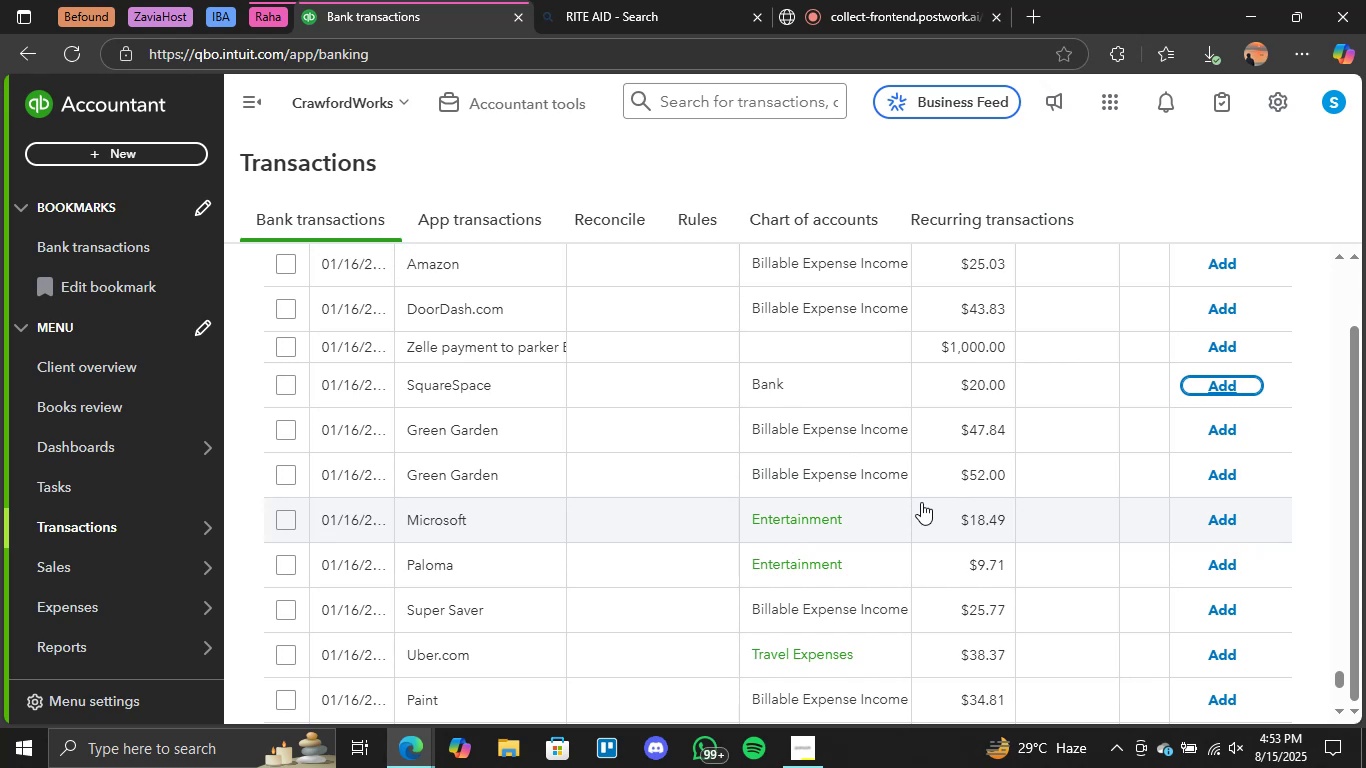 
left_click([1225, 519])
 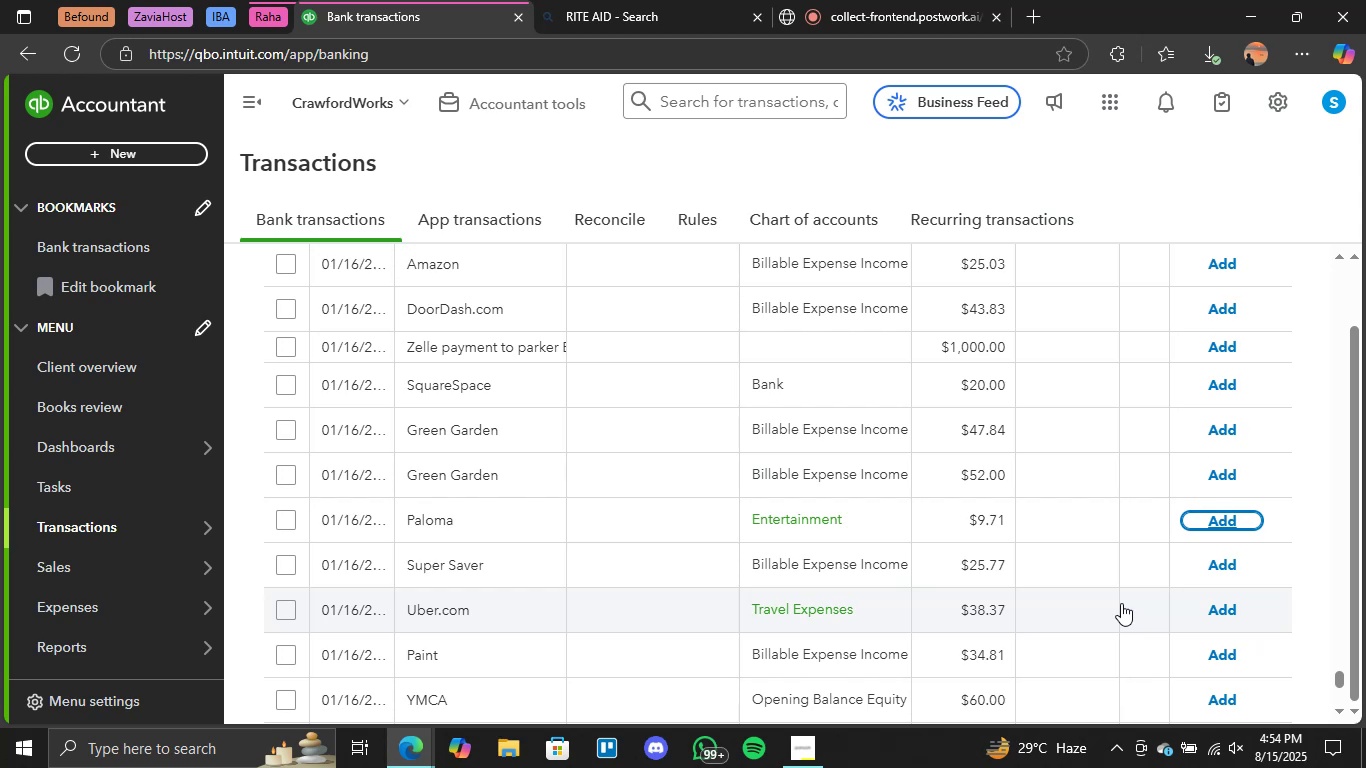 
wait(62.94)
 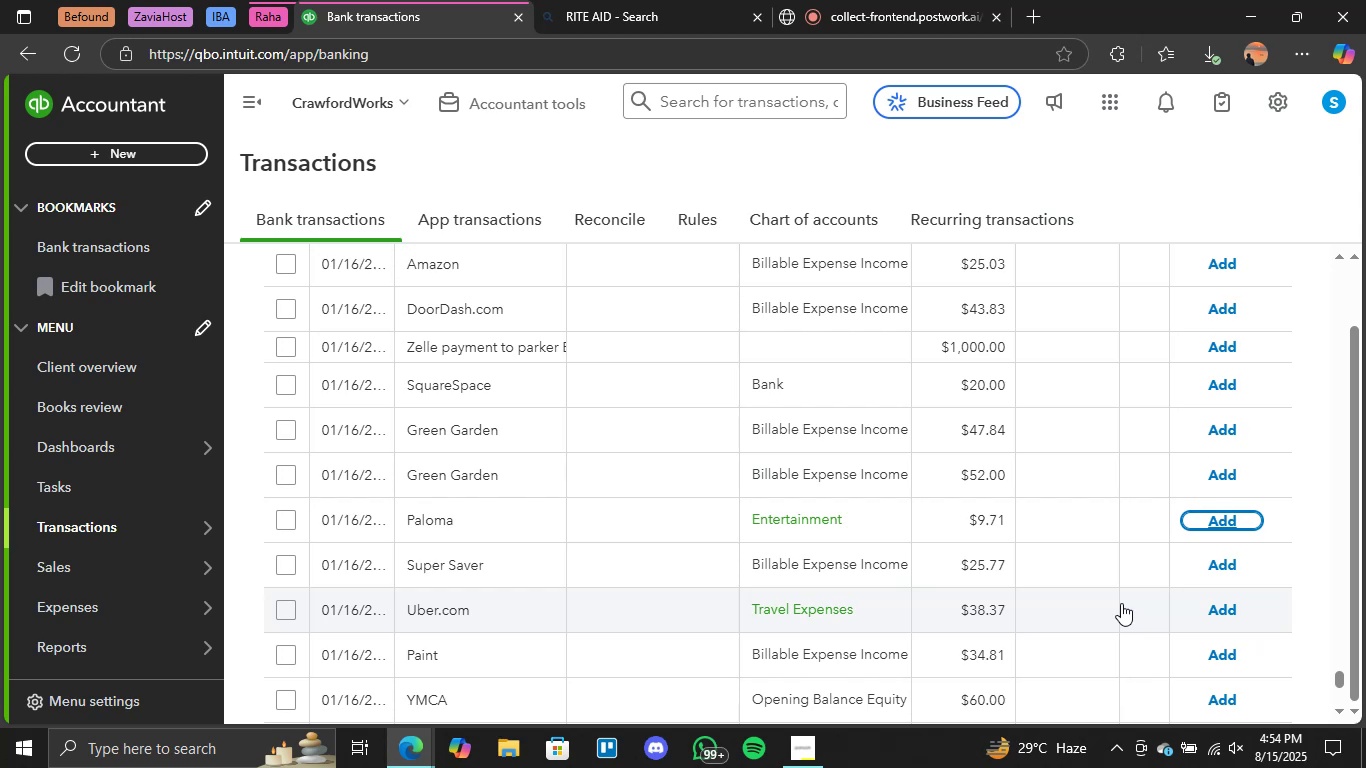 
left_click([1224, 610])
 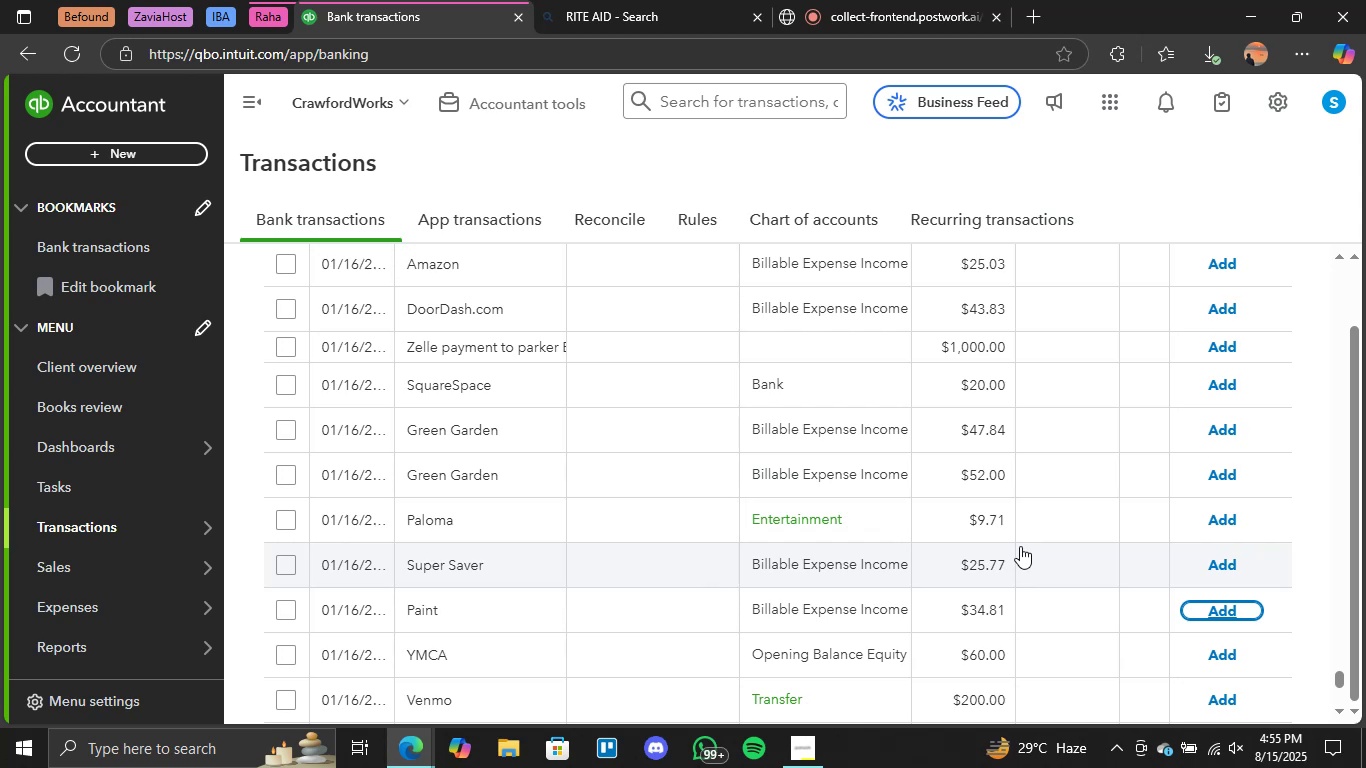 
wait(43.32)
 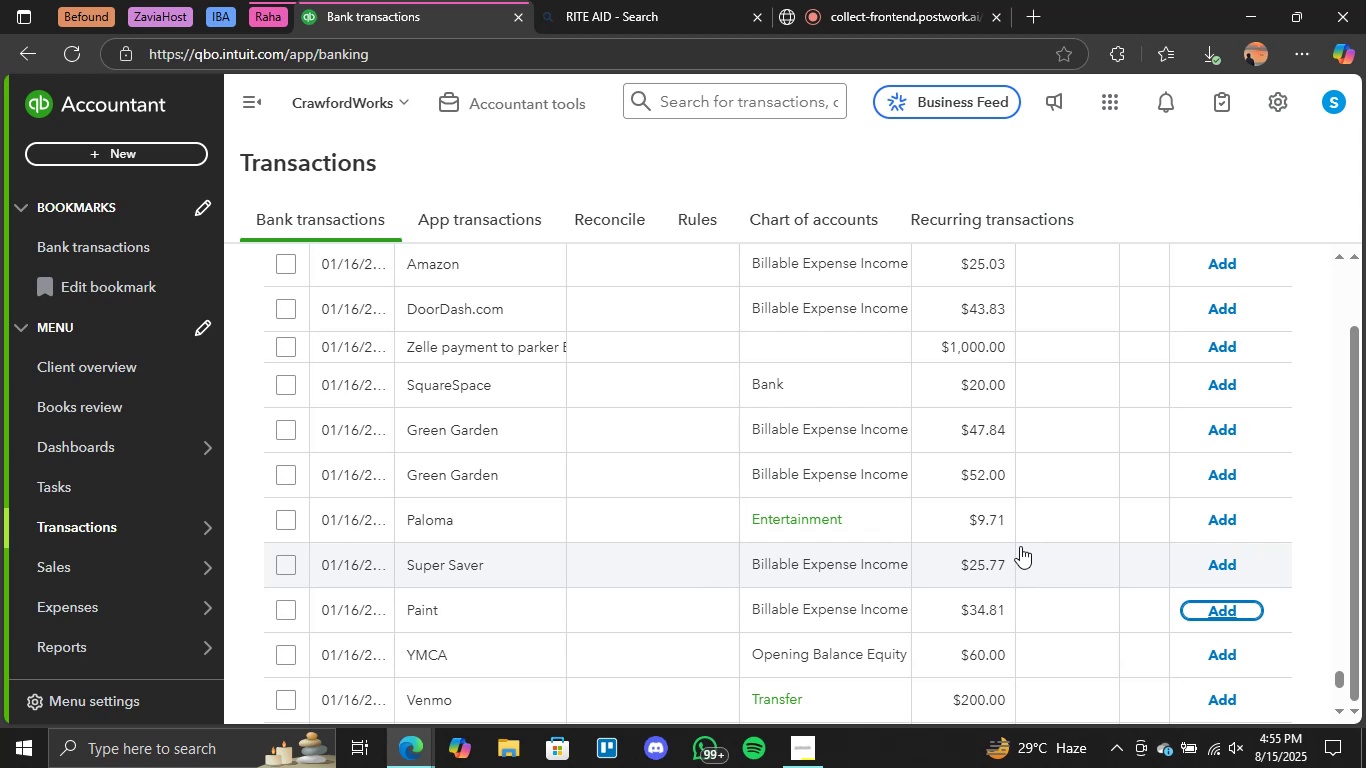 
left_click([1225, 523])
 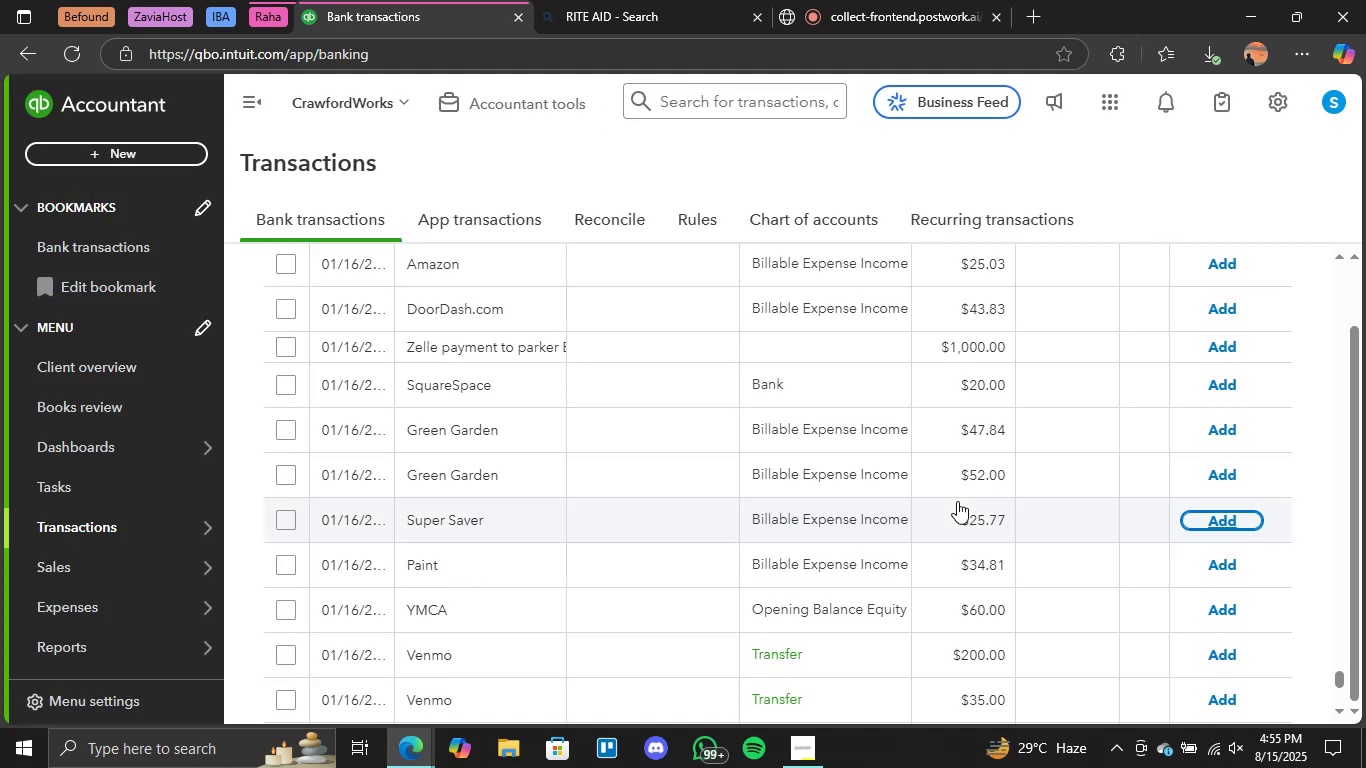 
wait(16.54)
 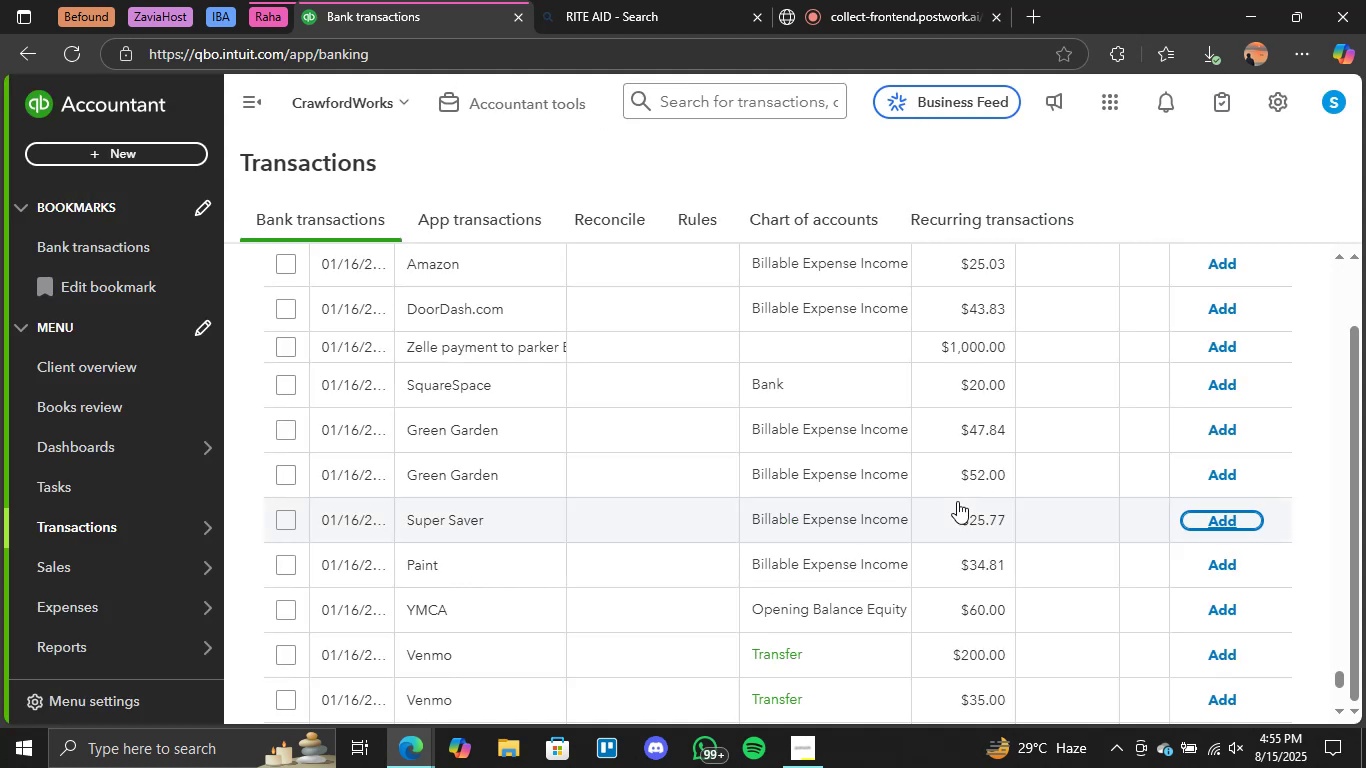 
scroll: coordinate [1084, 567], scroll_direction: down, amount: 2.0
 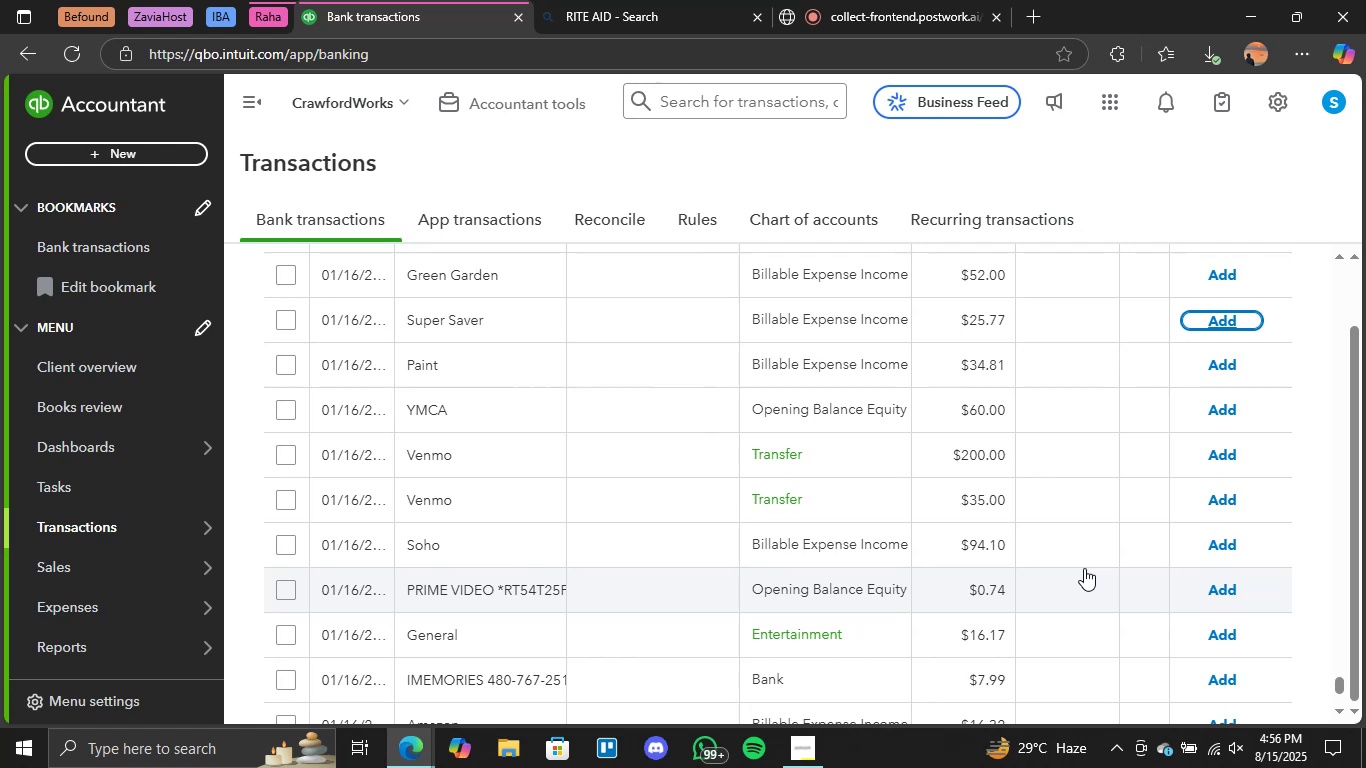 
wait(22.09)
 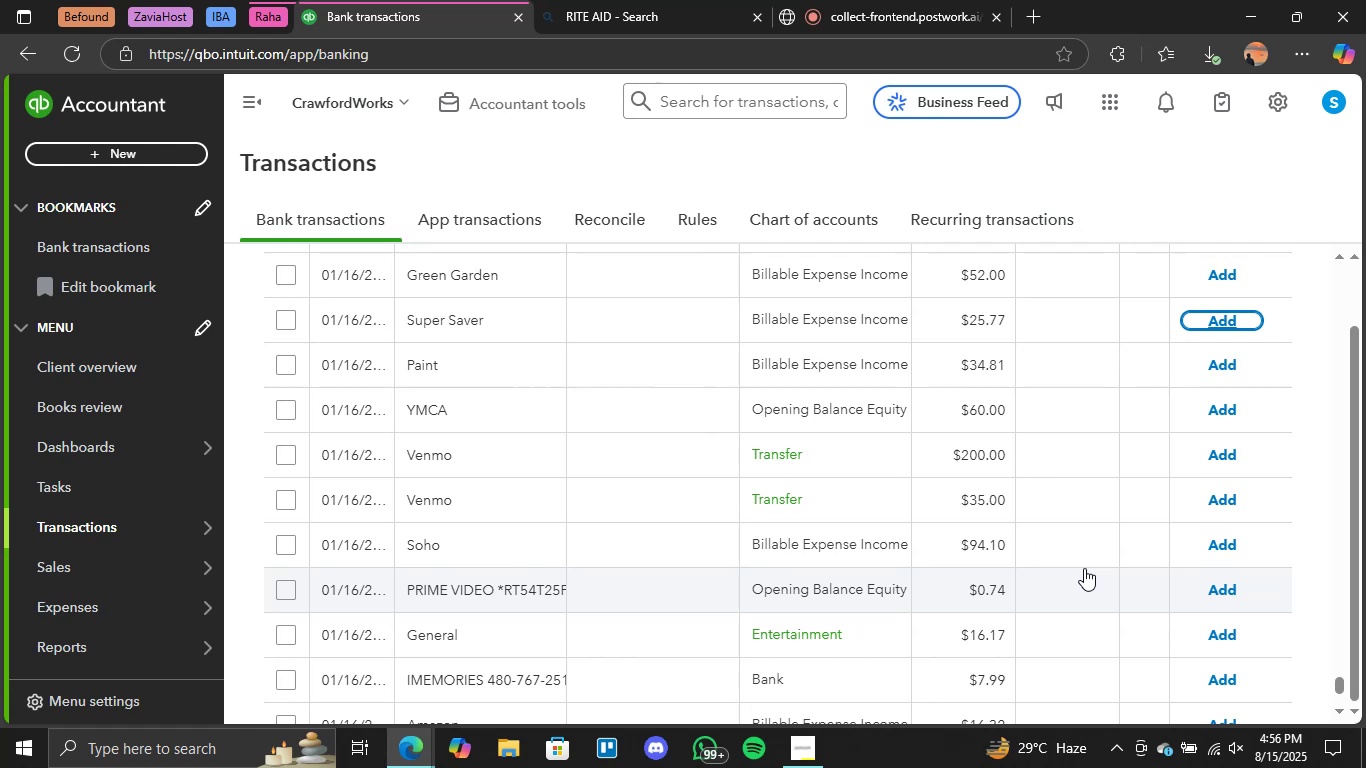 
scroll: coordinate [918, 532], scroll_direction: none, amount: 0.0
 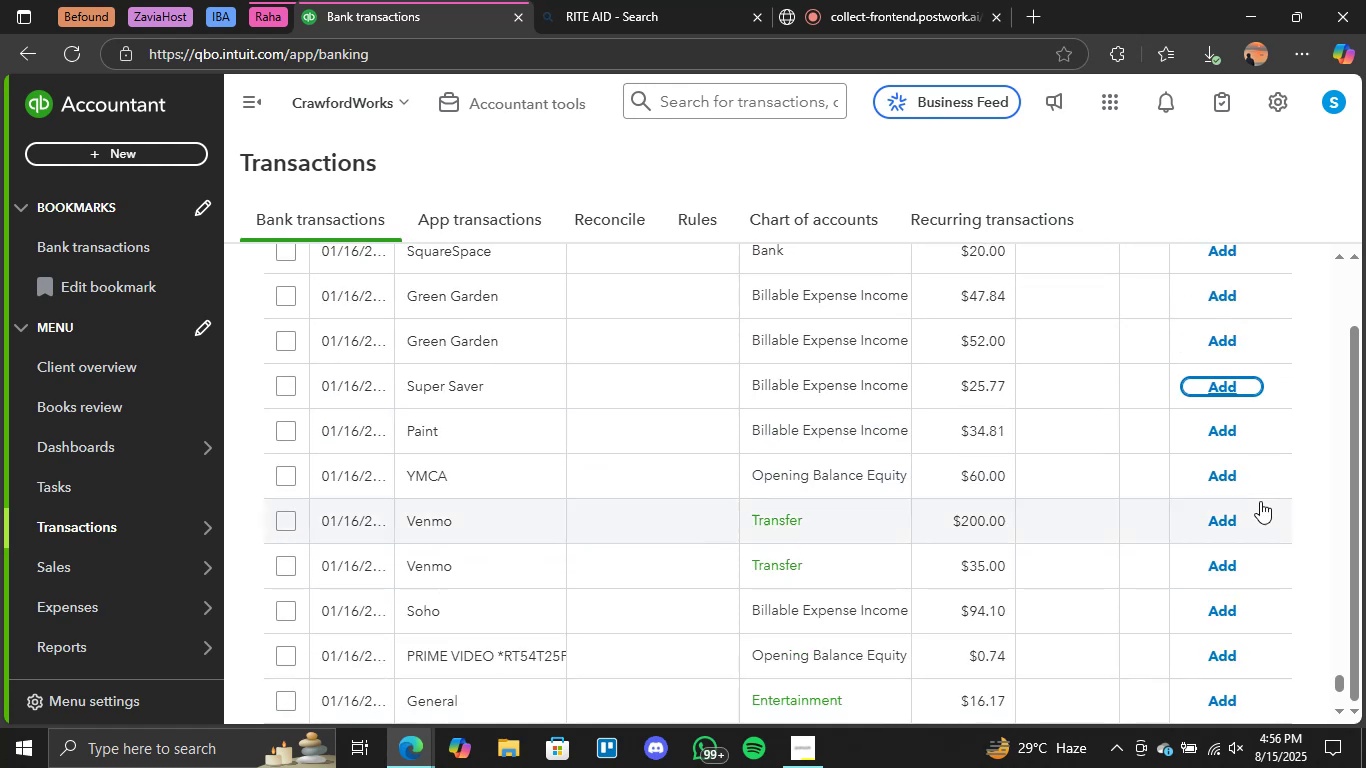 
left_click([1232, 514])
 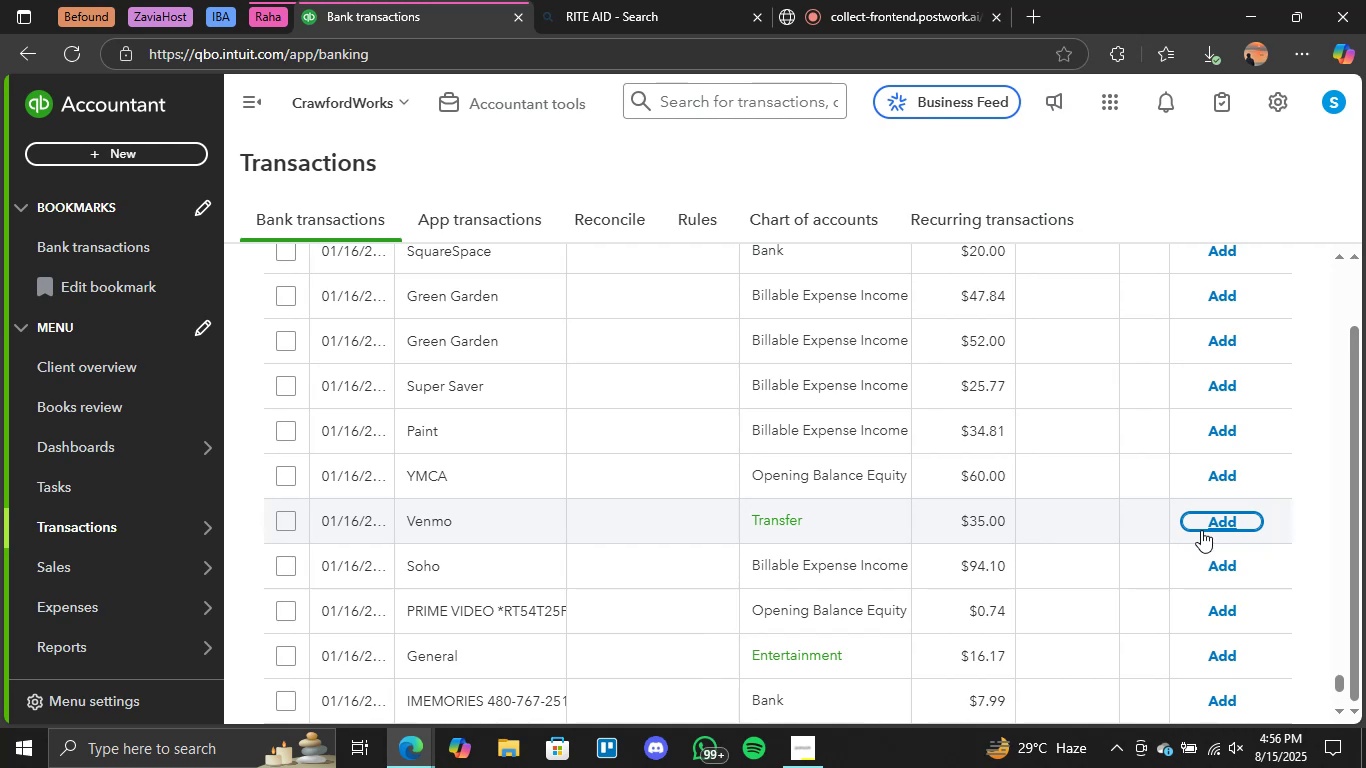 
wait(18.38)
 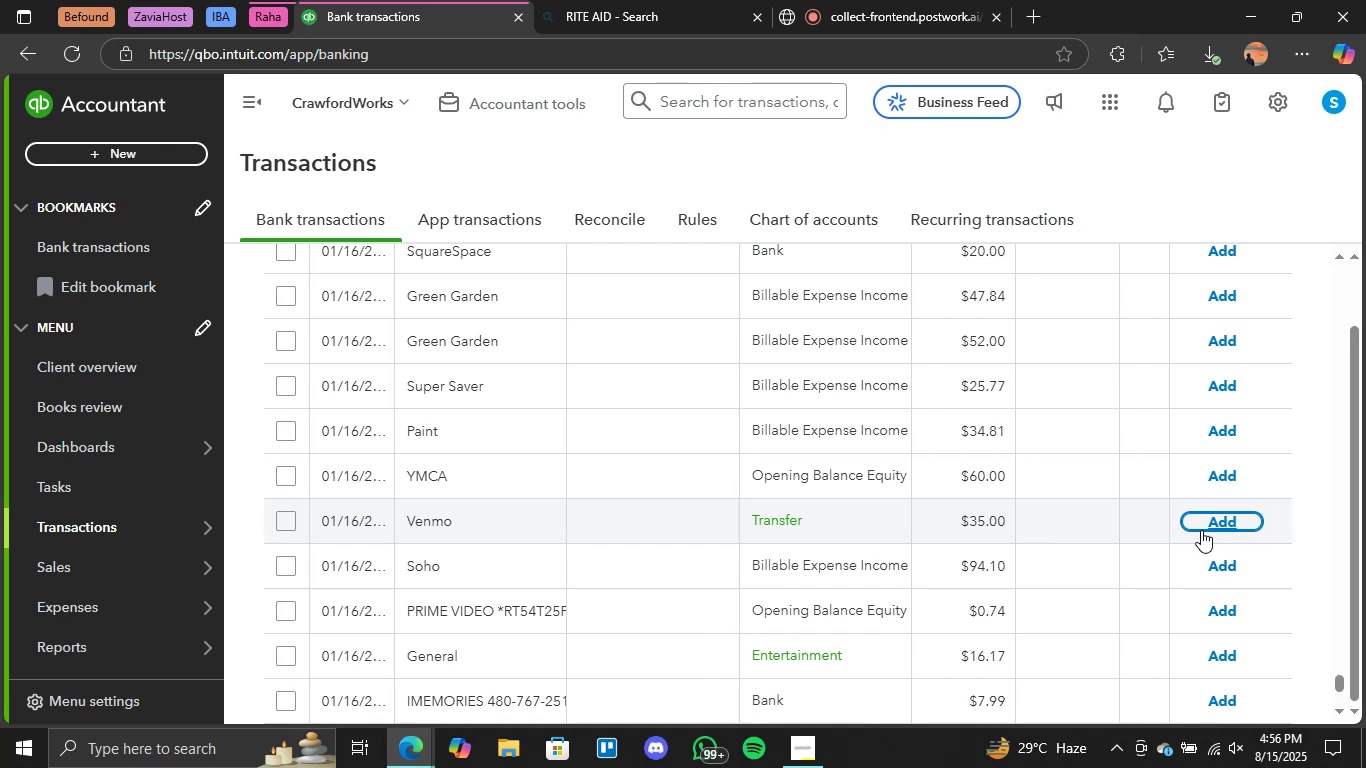 
scroll: coordinate [1010, 506], scroll_direction: none, amount: 0.0
 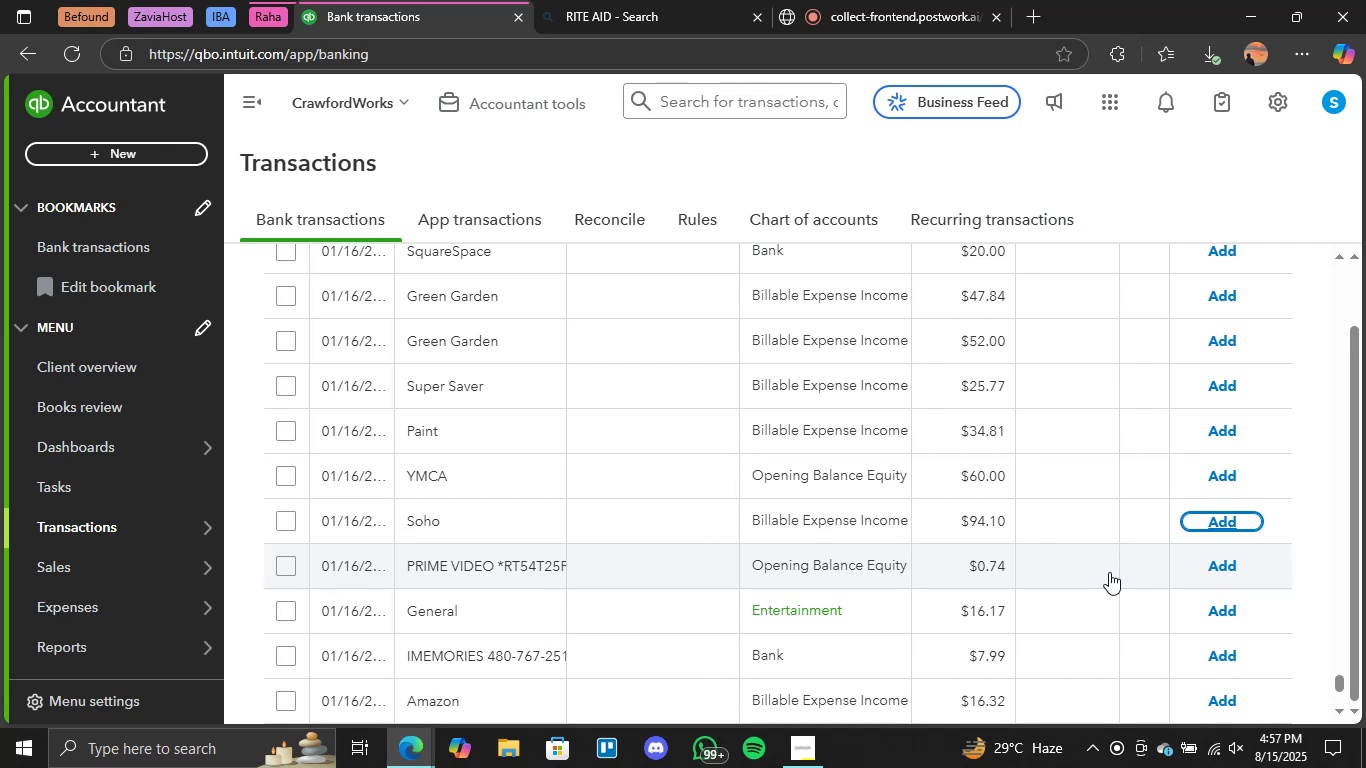 
wait(54.78)
 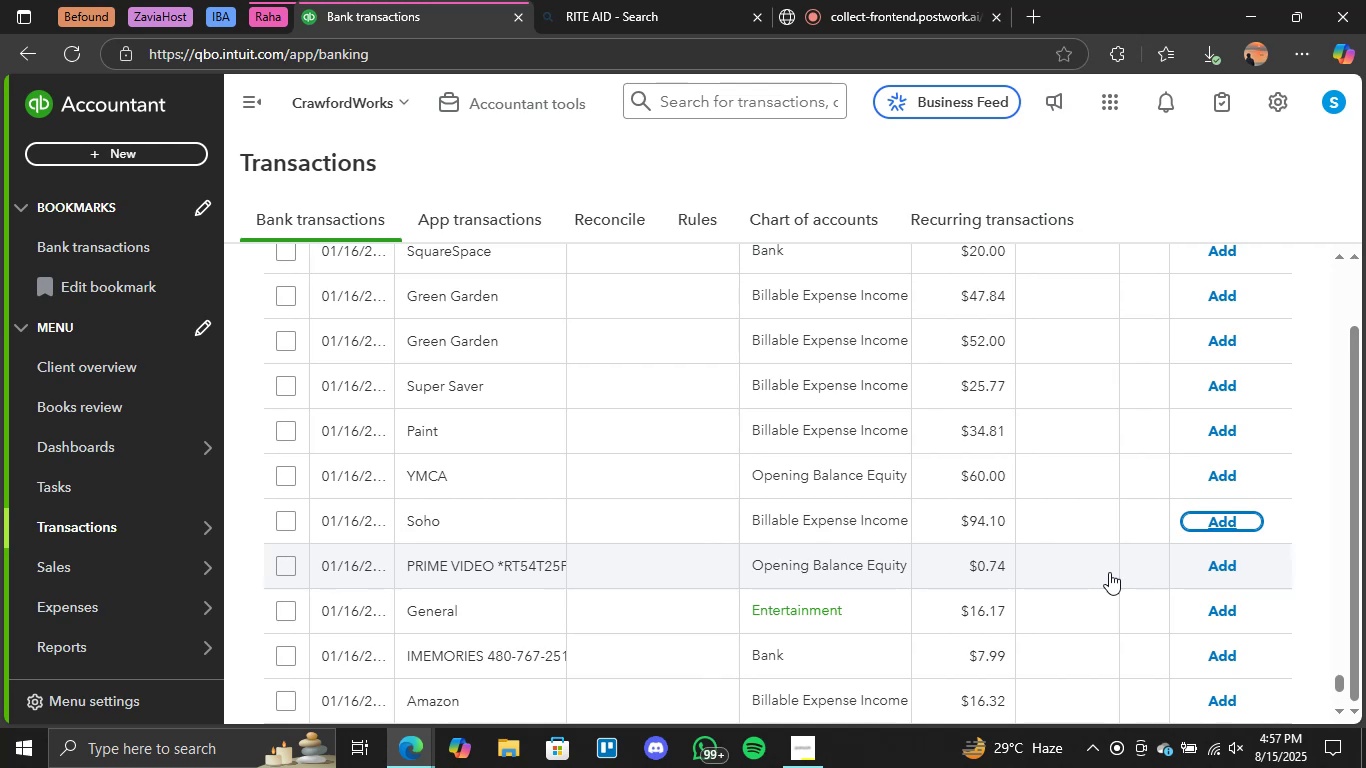 
scroll: coordinate [904, 542], scroll_direction: down, amount: 1.0
 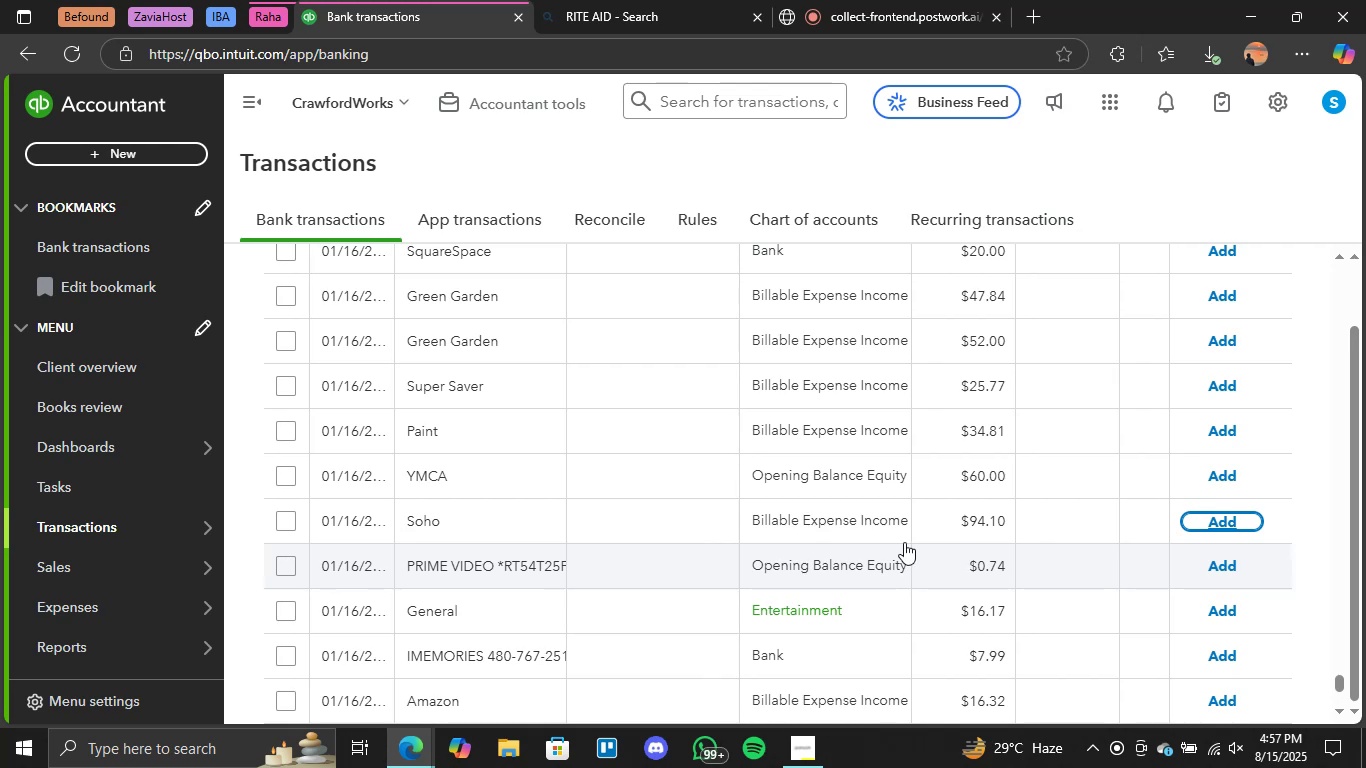 
scroll: coordinate [905, 541], scroll_direction: up, amount: 1.0
 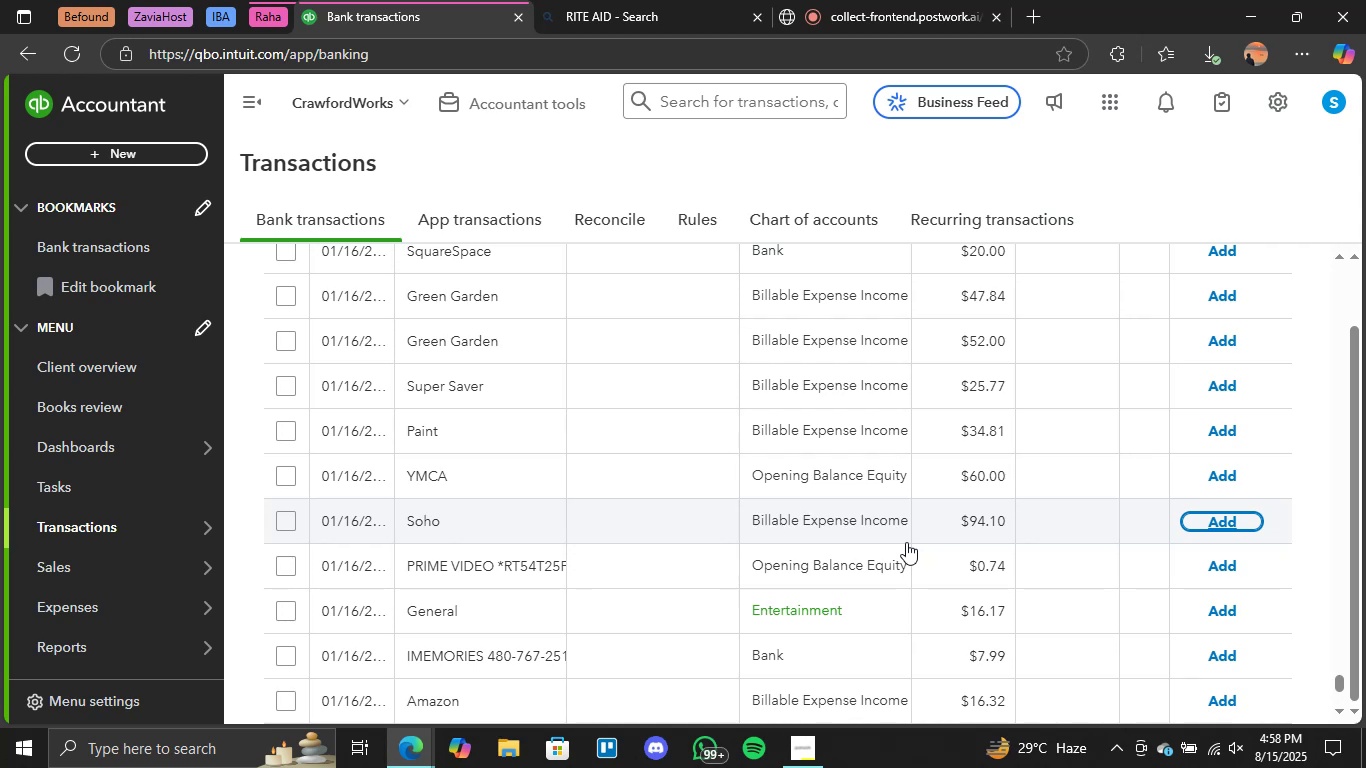 
wait(48.86)
 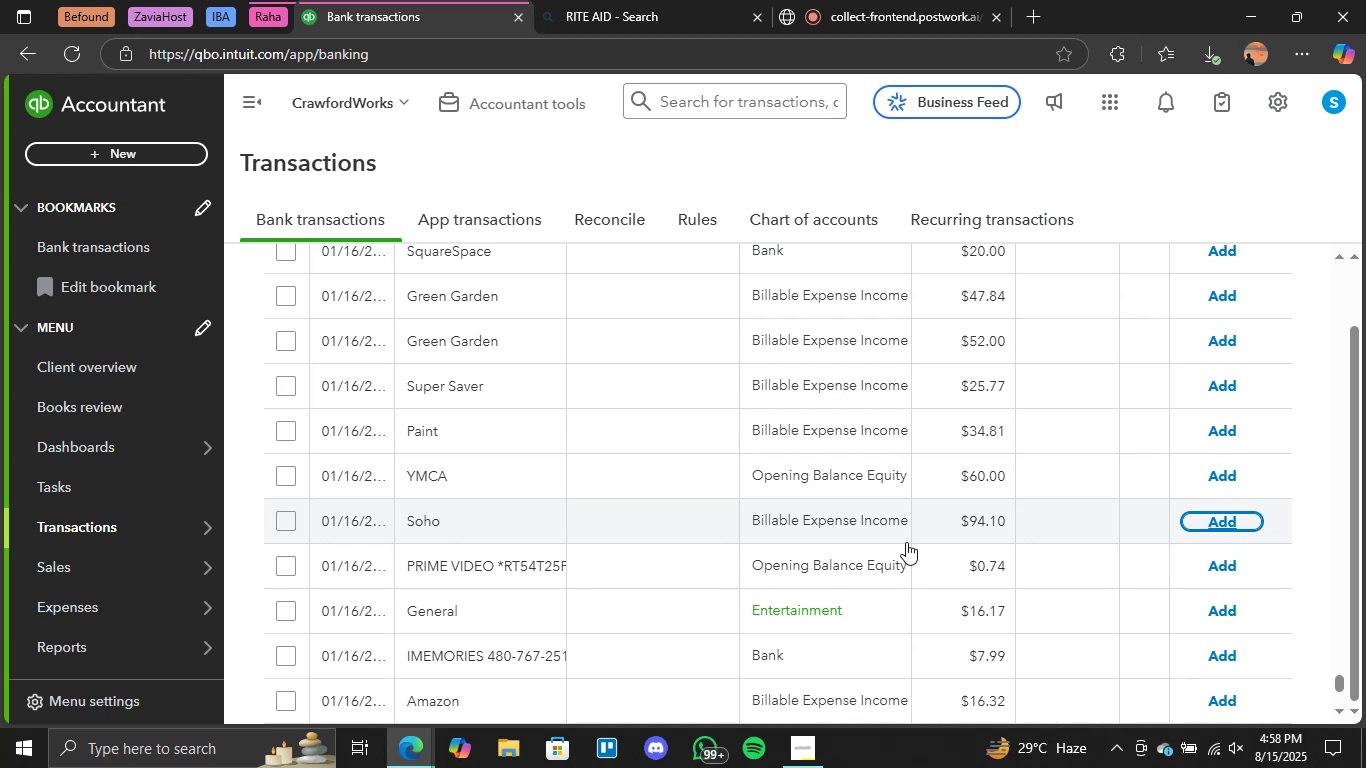 
scroll: coordinate [907, 531], scroll_direction: down, amount: 1.0
 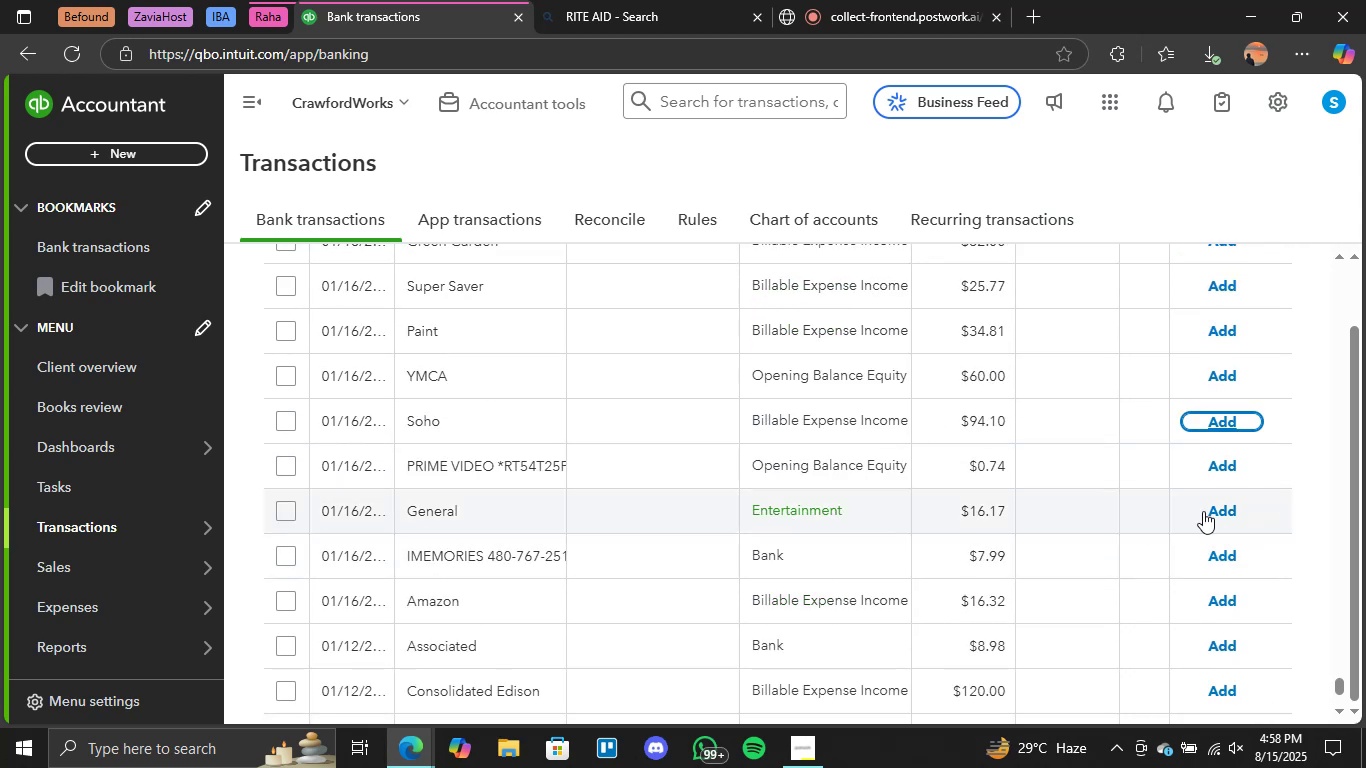 
left_click([1217, 511])
 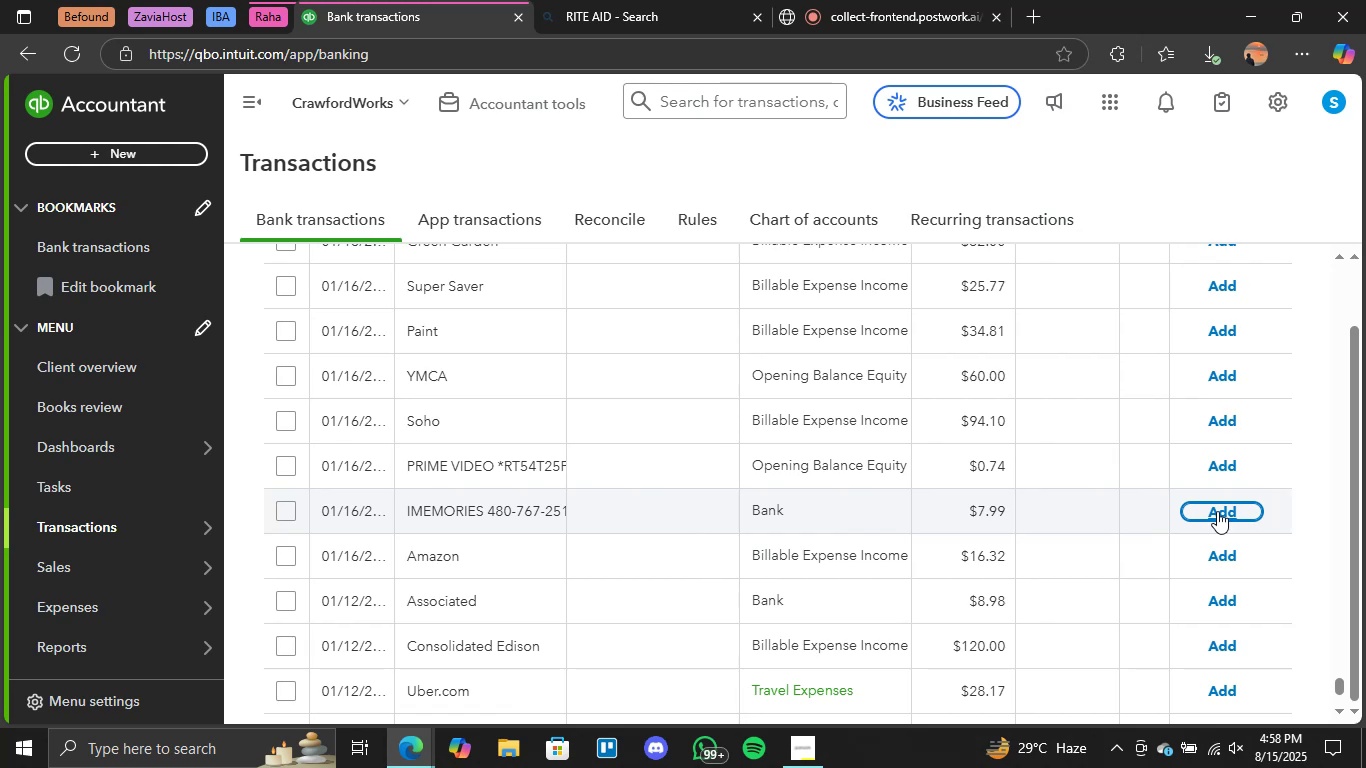 
wait(33.3)
 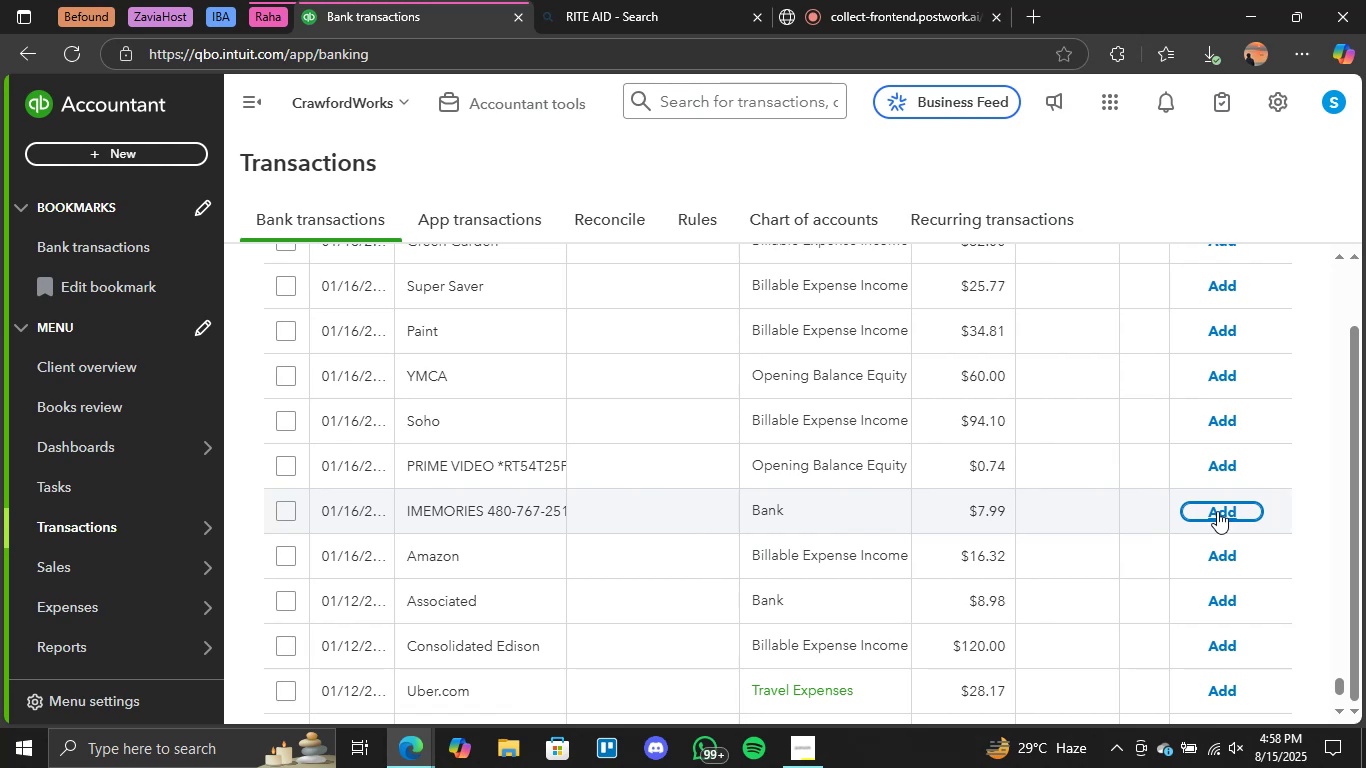 
scroll: coordinate [938, 522], scroll_direction: down, amount: 2.0
 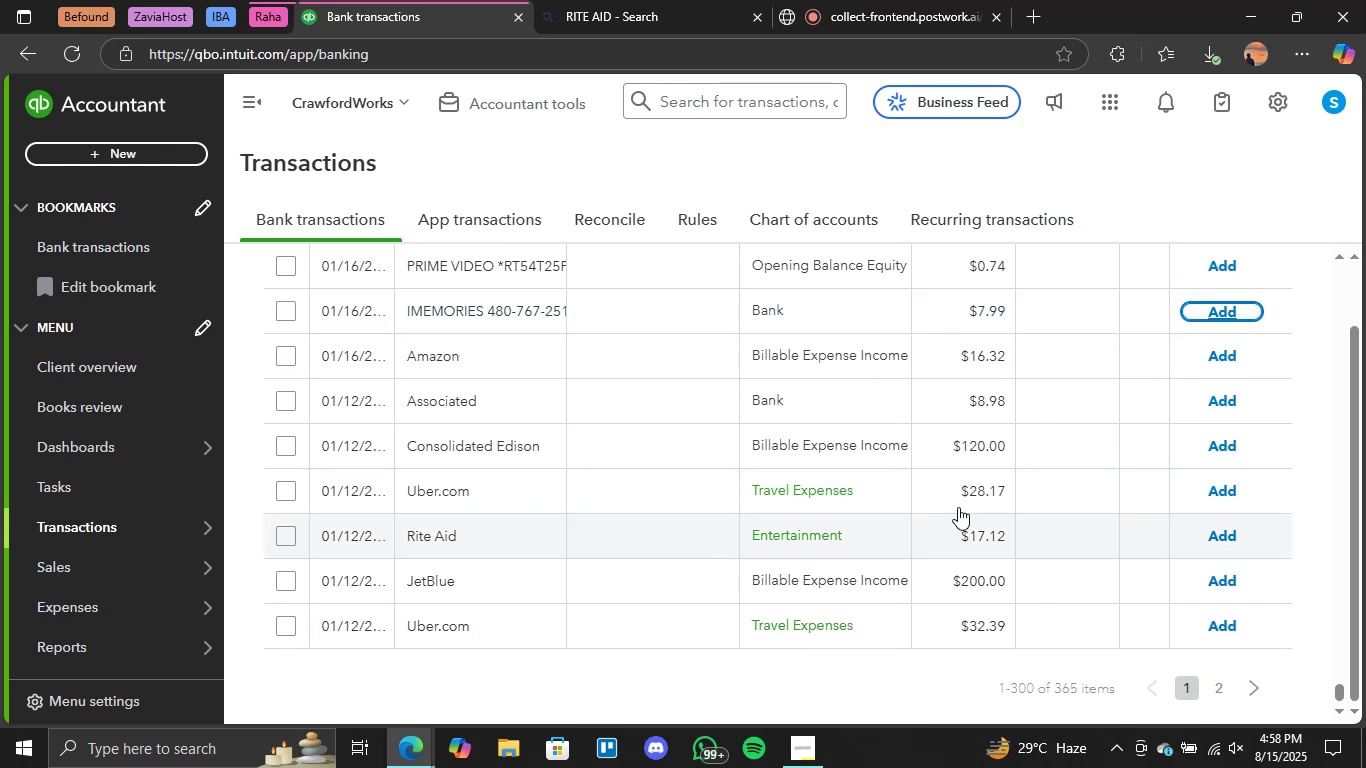 
left_click([1224, 489])
 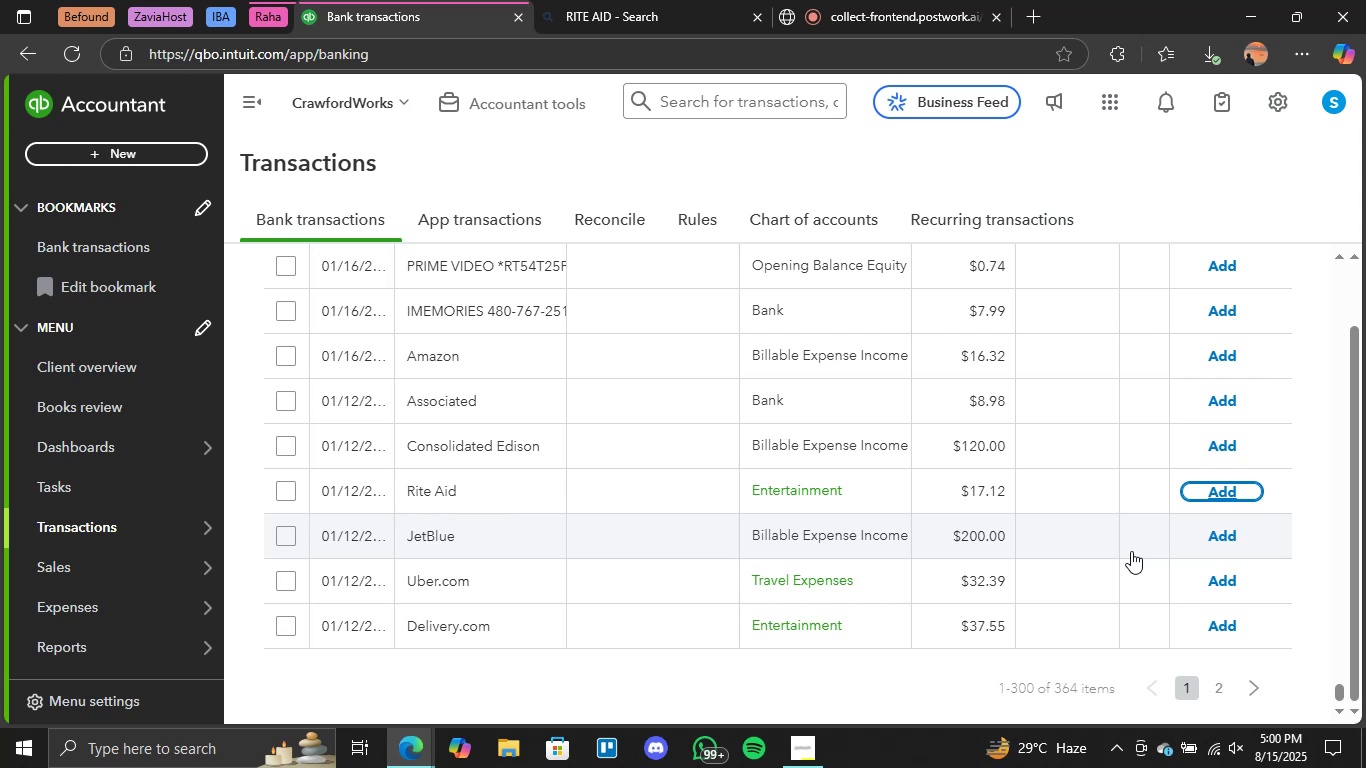 
wait(76.77)
 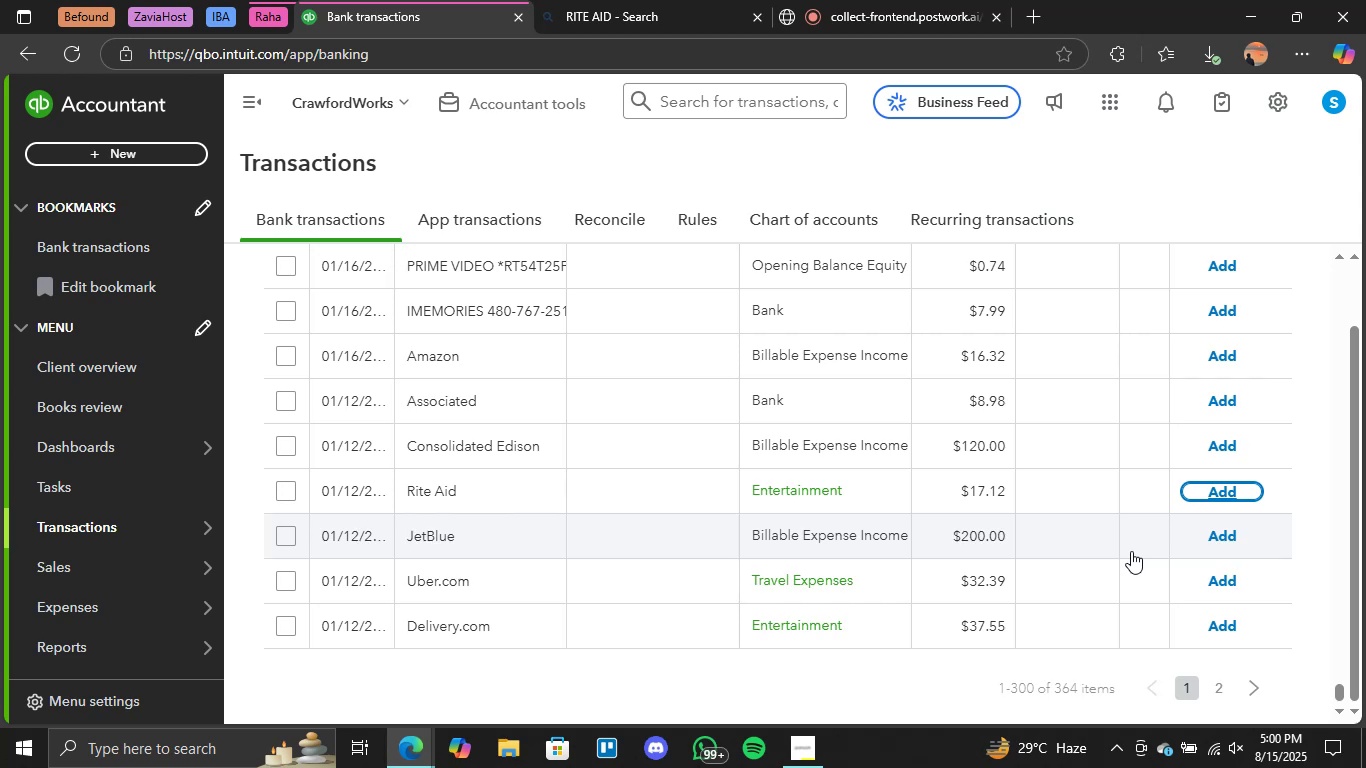 
left_click([1214, 491])
 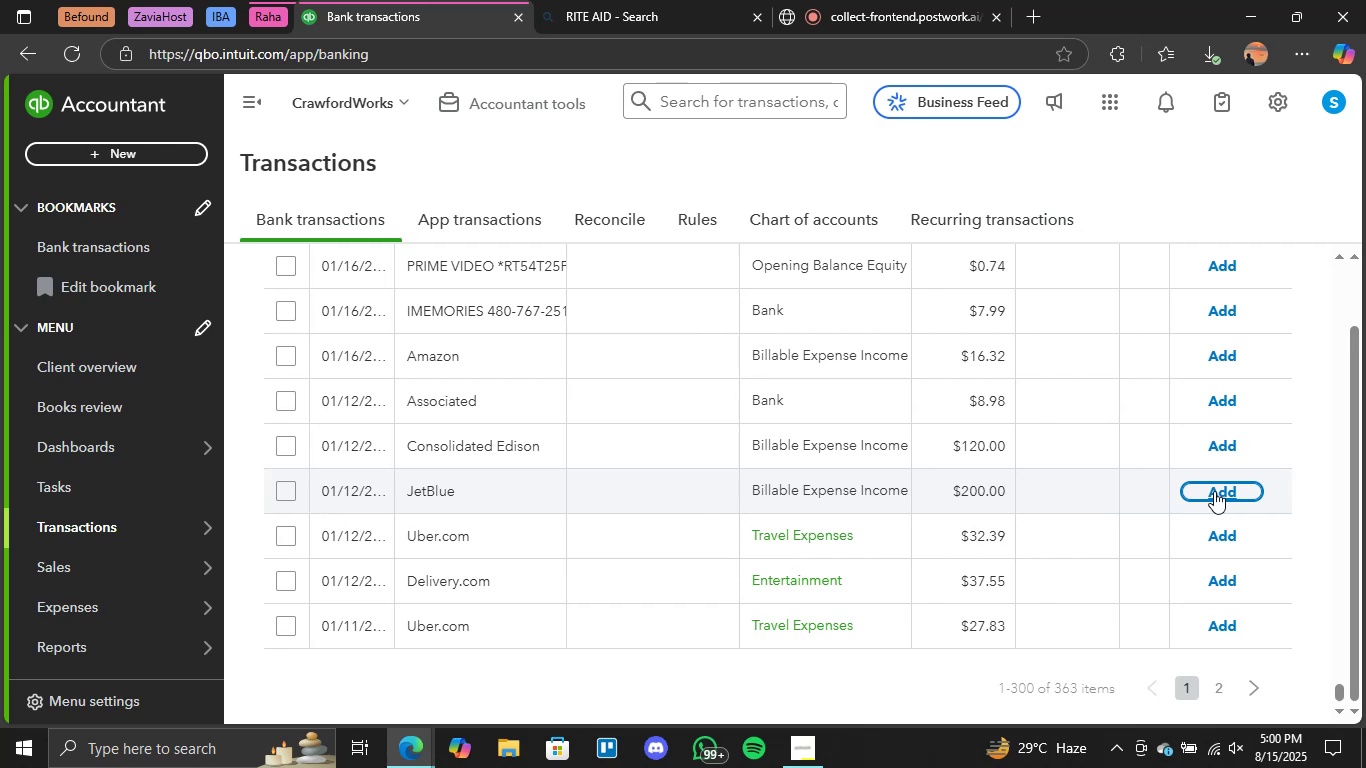 
wait(25.21)
 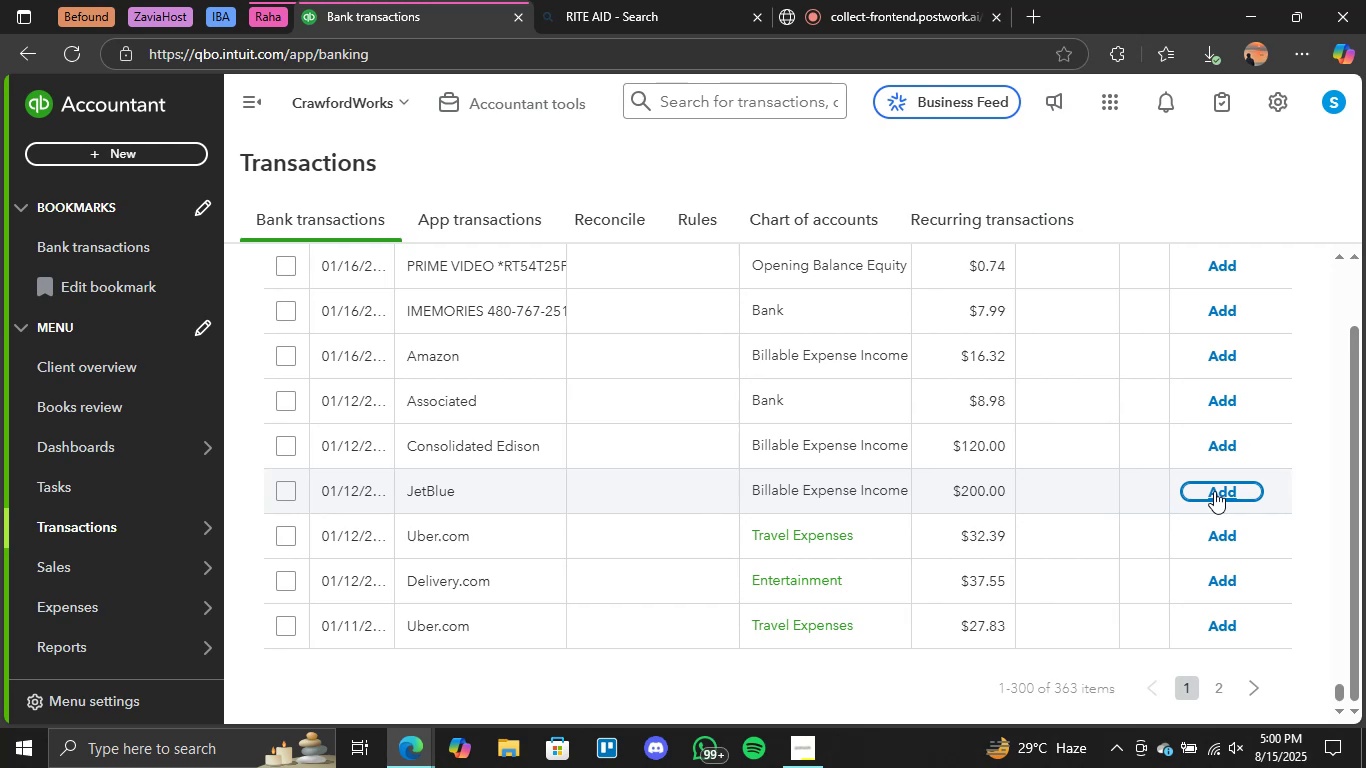 
scroll: coordinate [843, 500], scroll_direction: down, amount: 4.0
 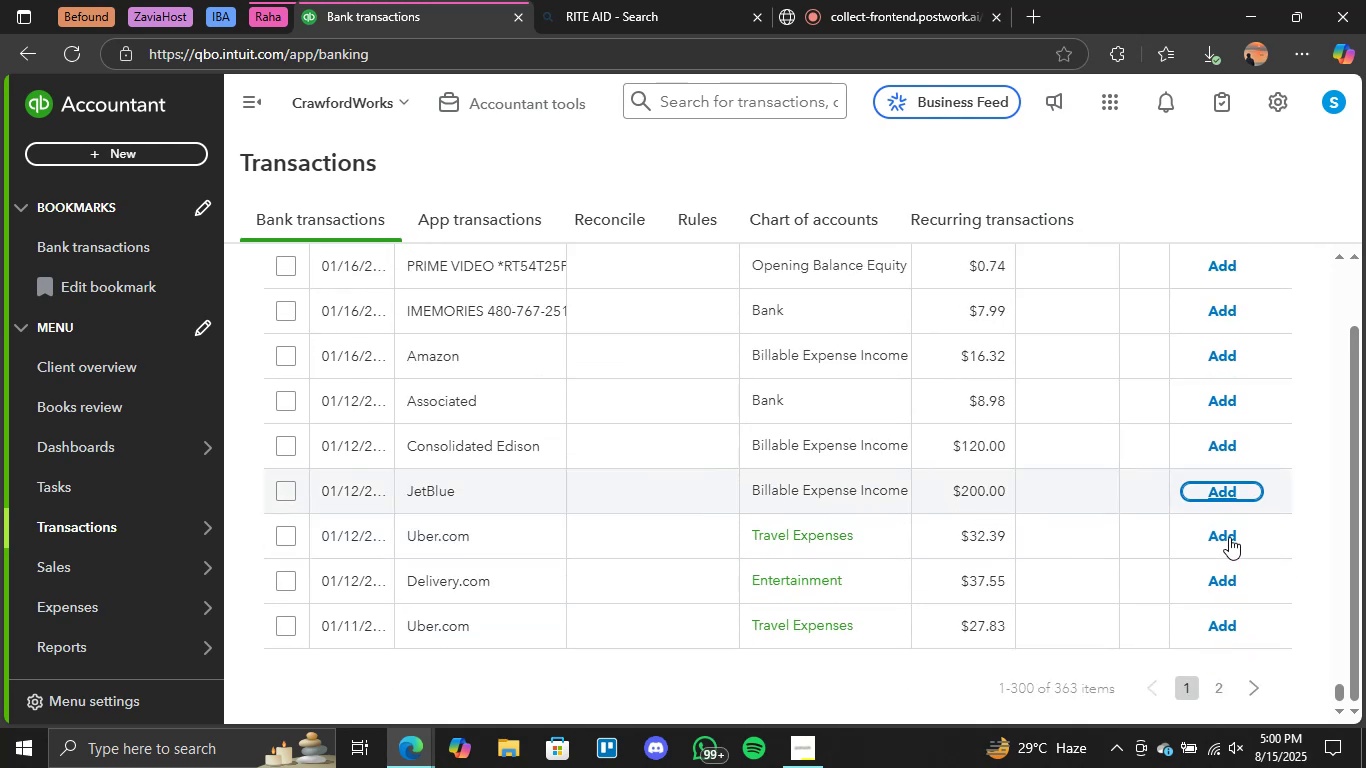 
left_click([1229, 536])
 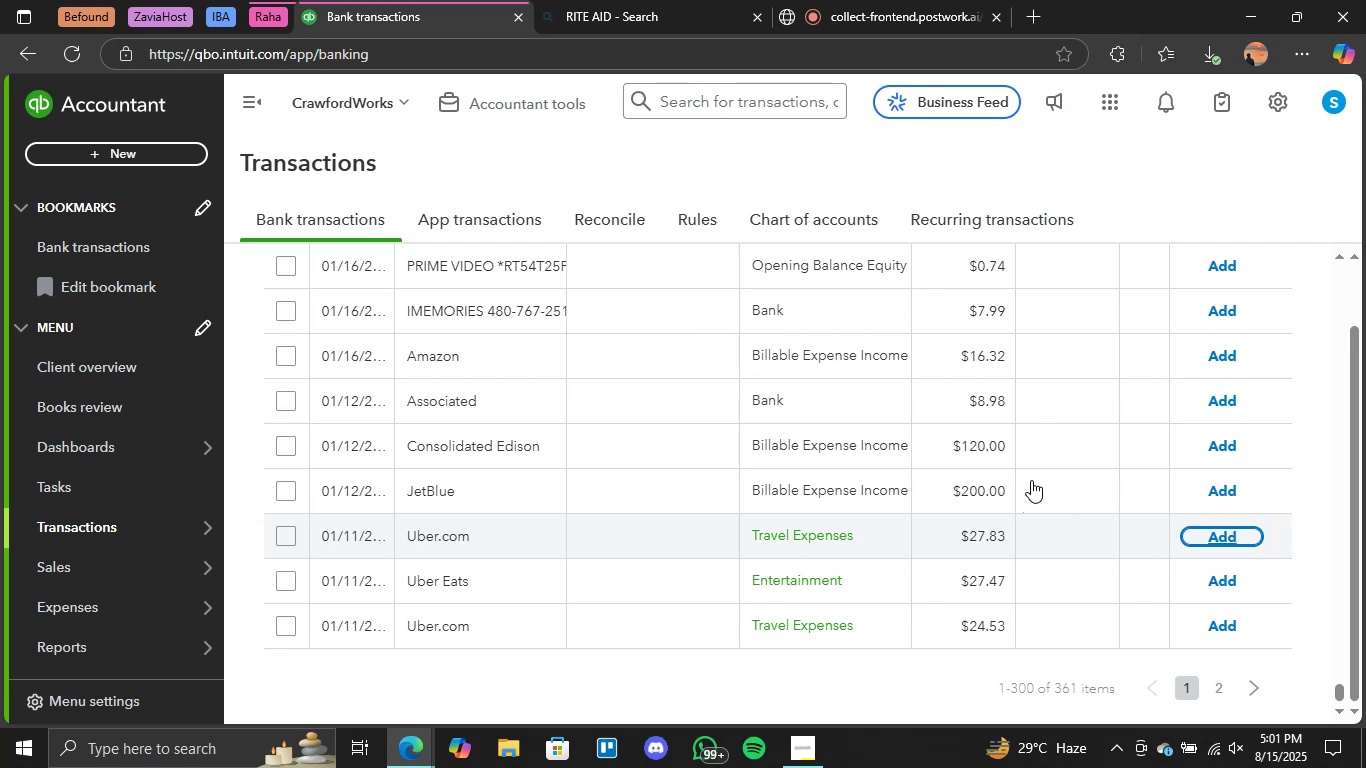 
wait(76.83)
 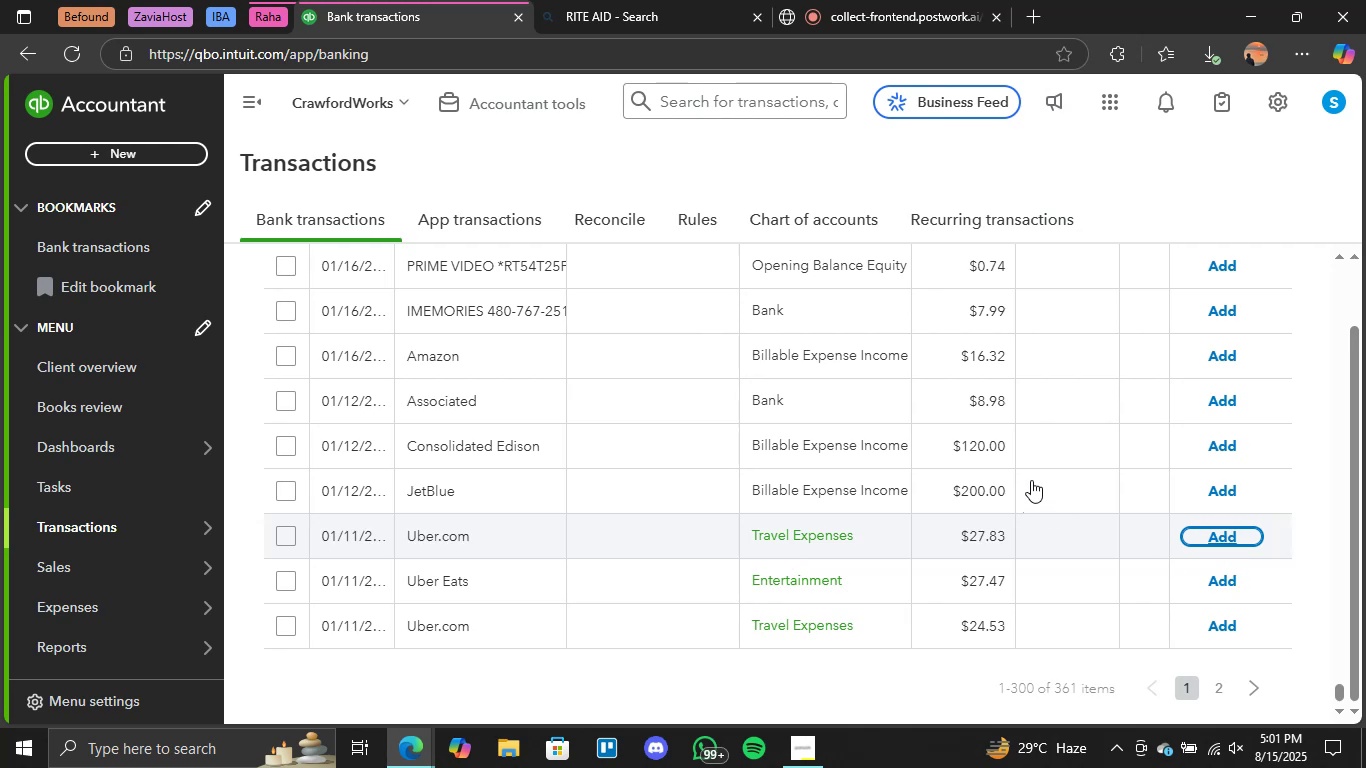 
scroll: coordinate [703, 553], scroll_direction: down, amount: 5.0
 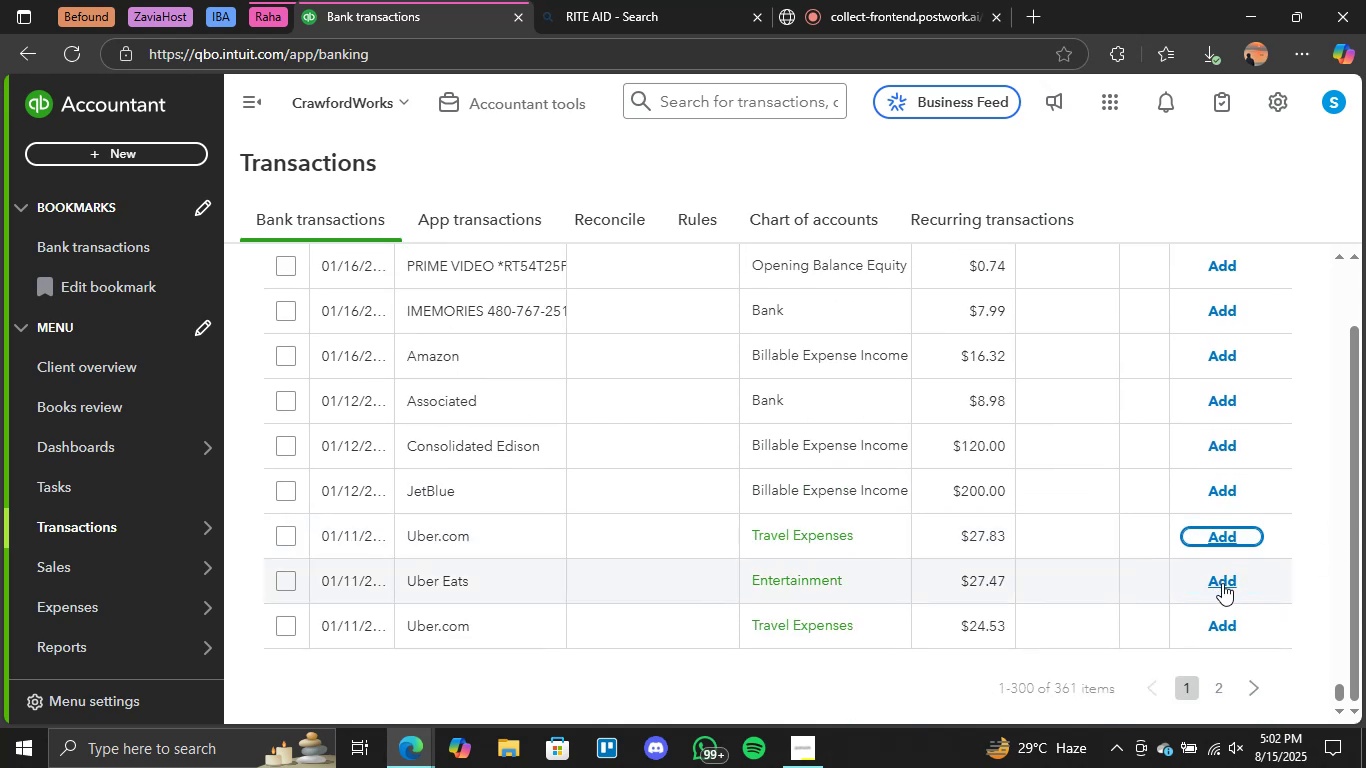 
left_click([1226, 628])
 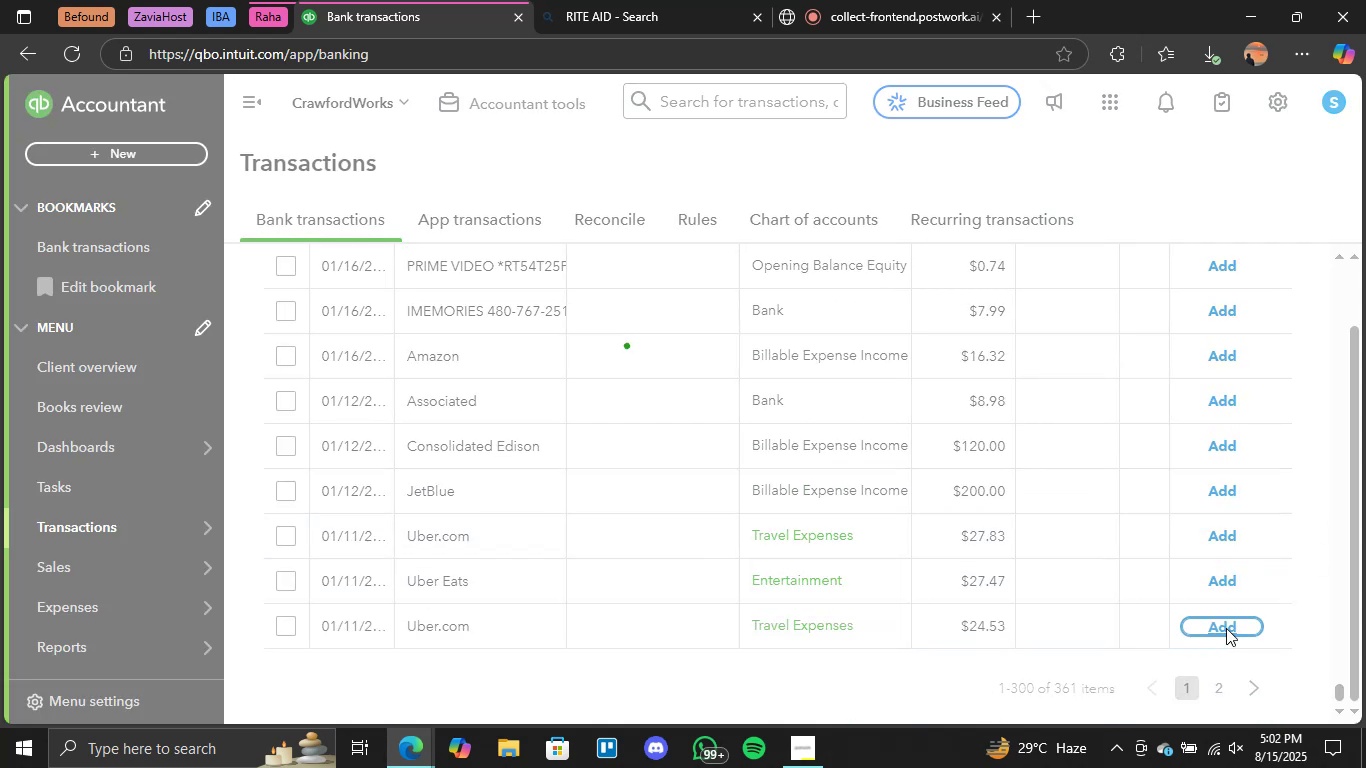 
wait(10.0)
 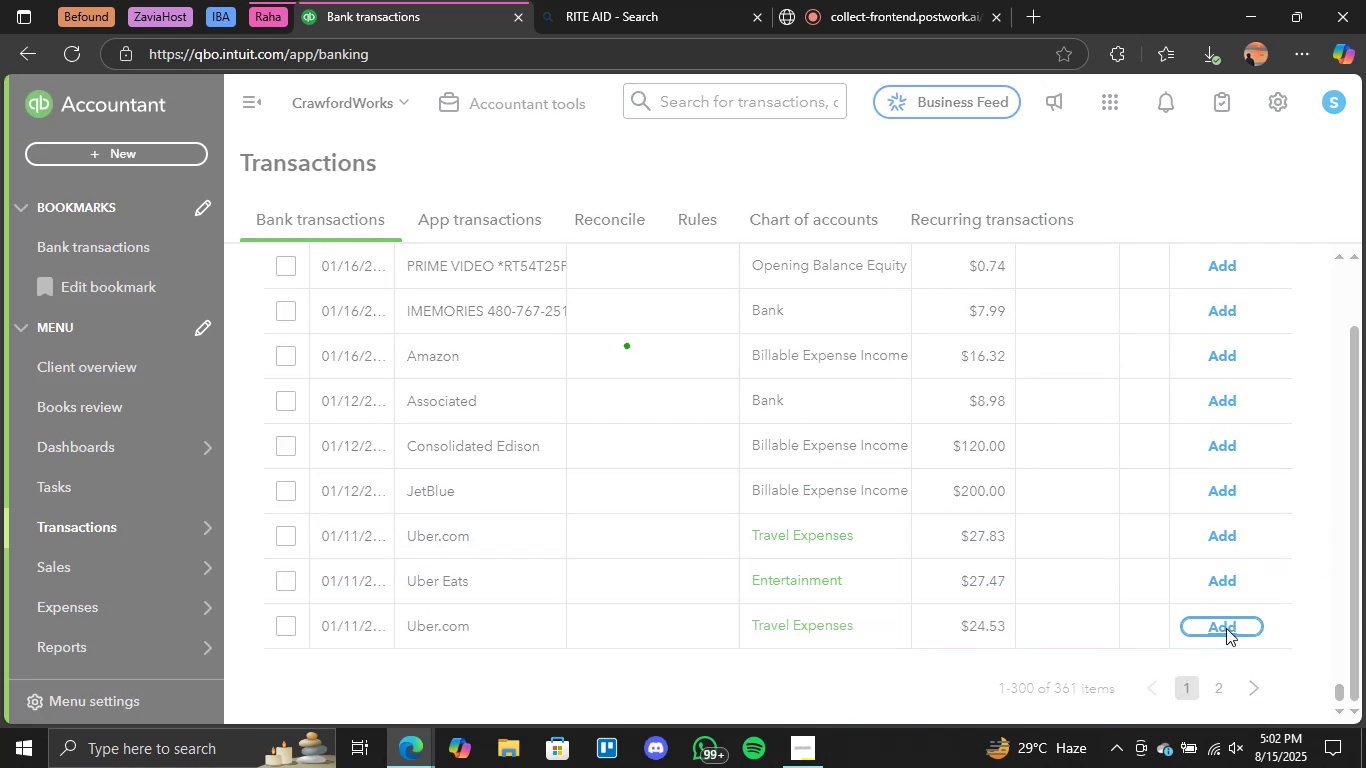 
left_click([915, 0])
 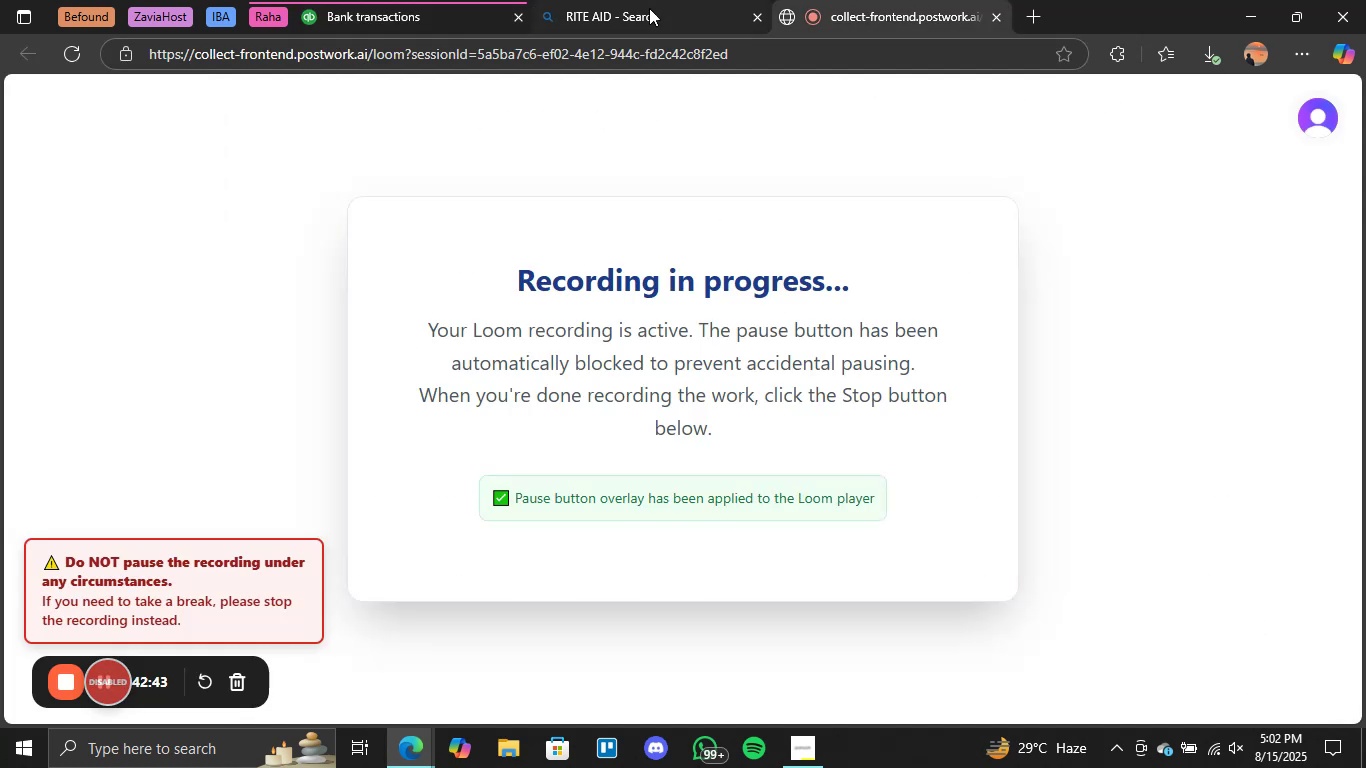 
left_click([447, 0])
 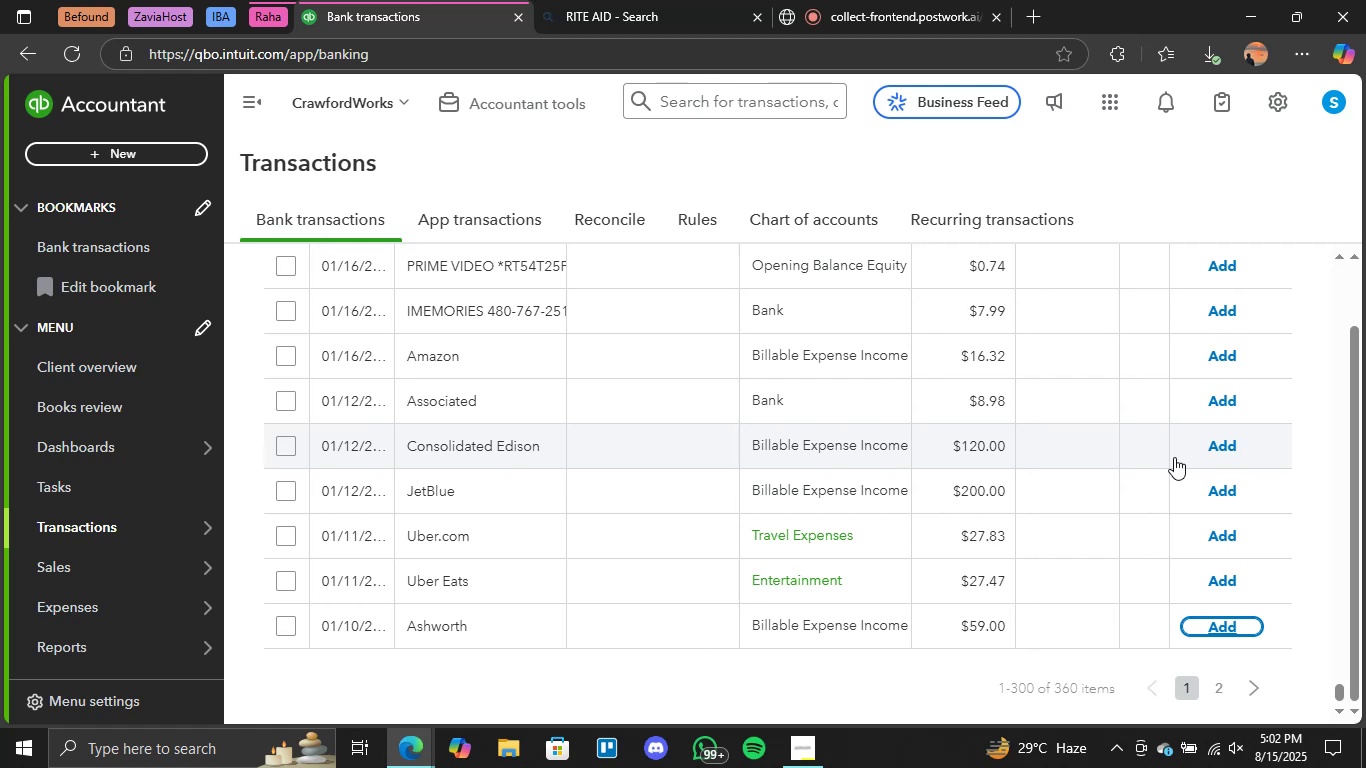 
wait(38.21)
 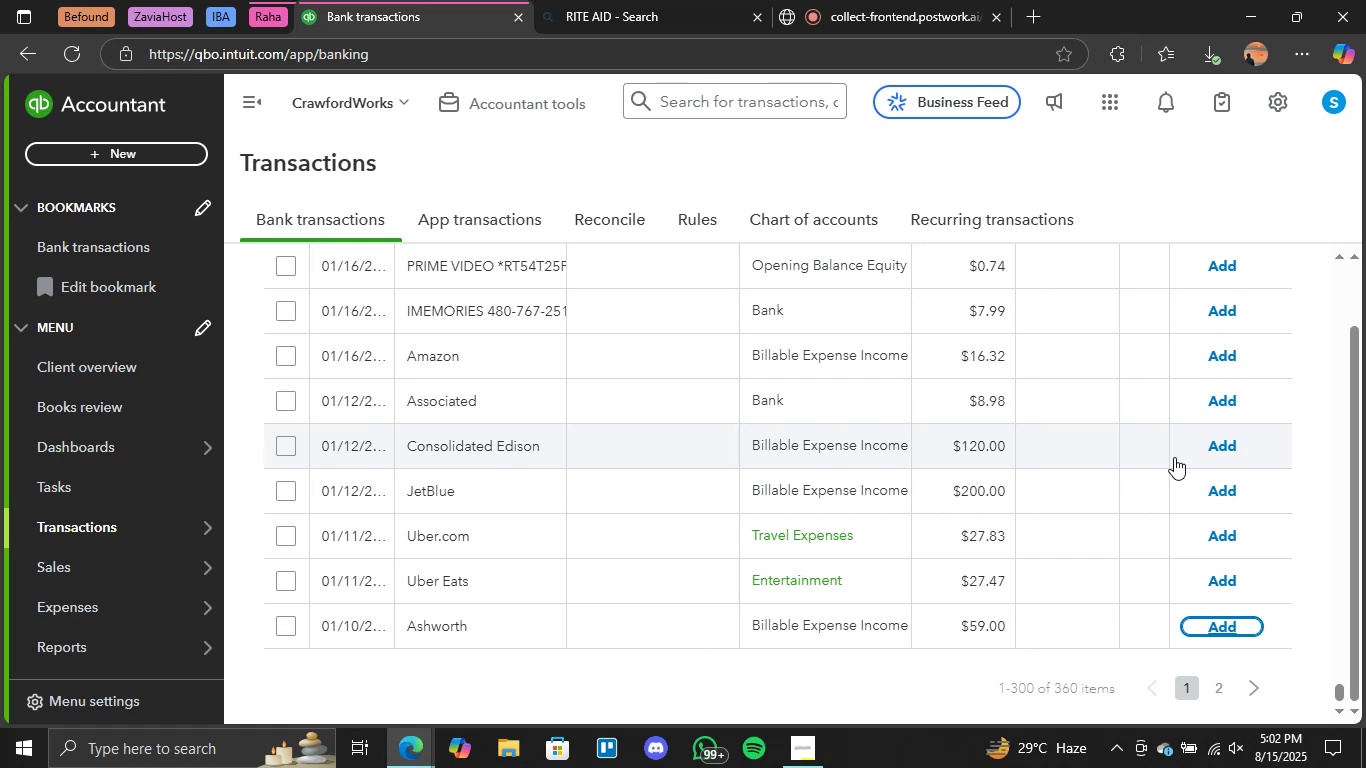 
scroll: coordinate [1028, 564], scroll_direction: none, amount: 0.0
 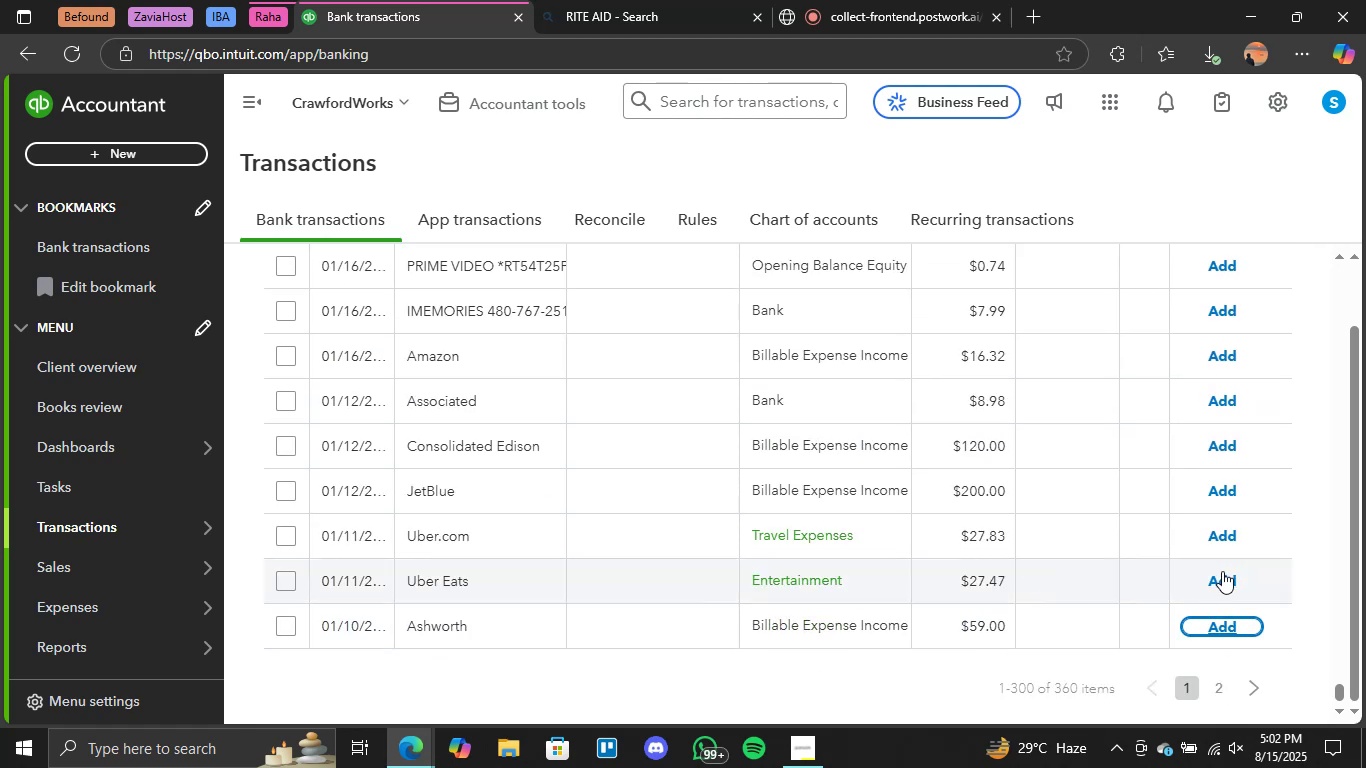 
left_click([1224, 581])
 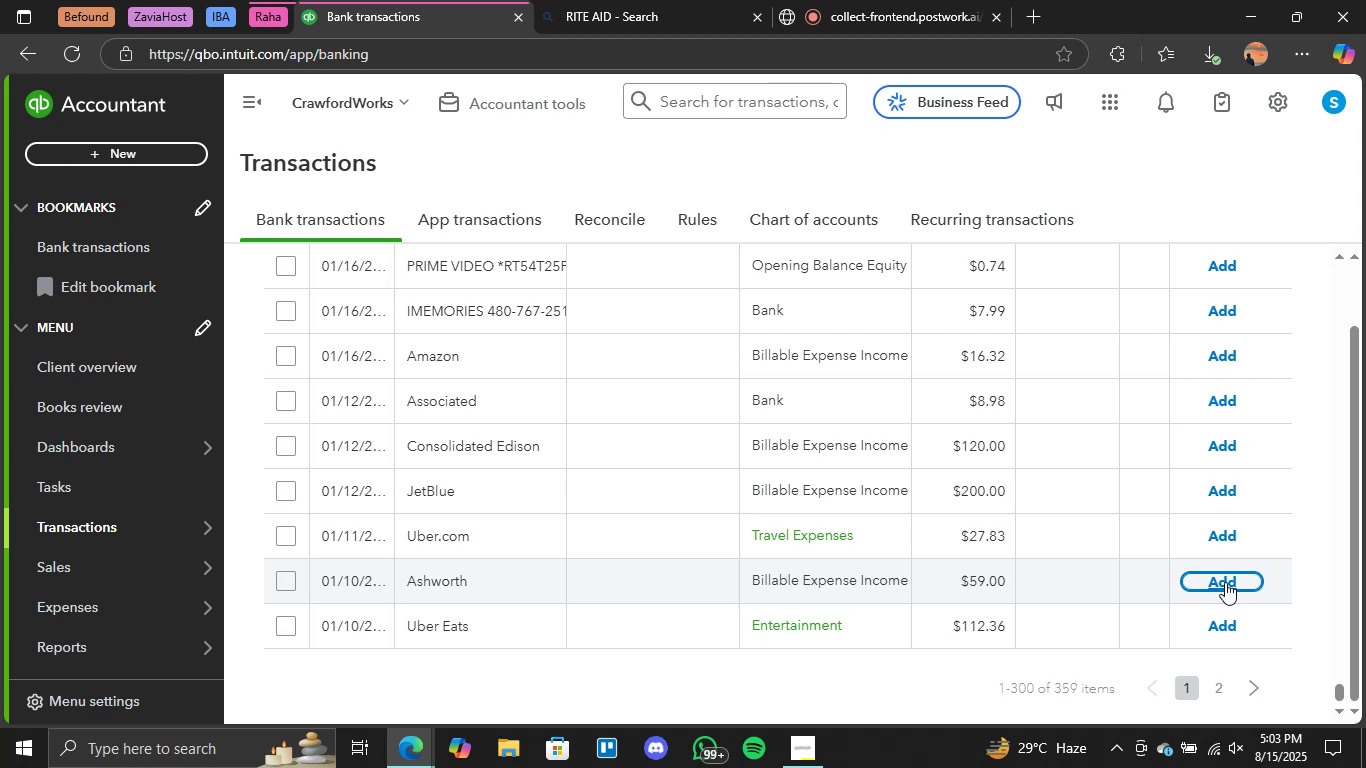 
wait(52.87)
 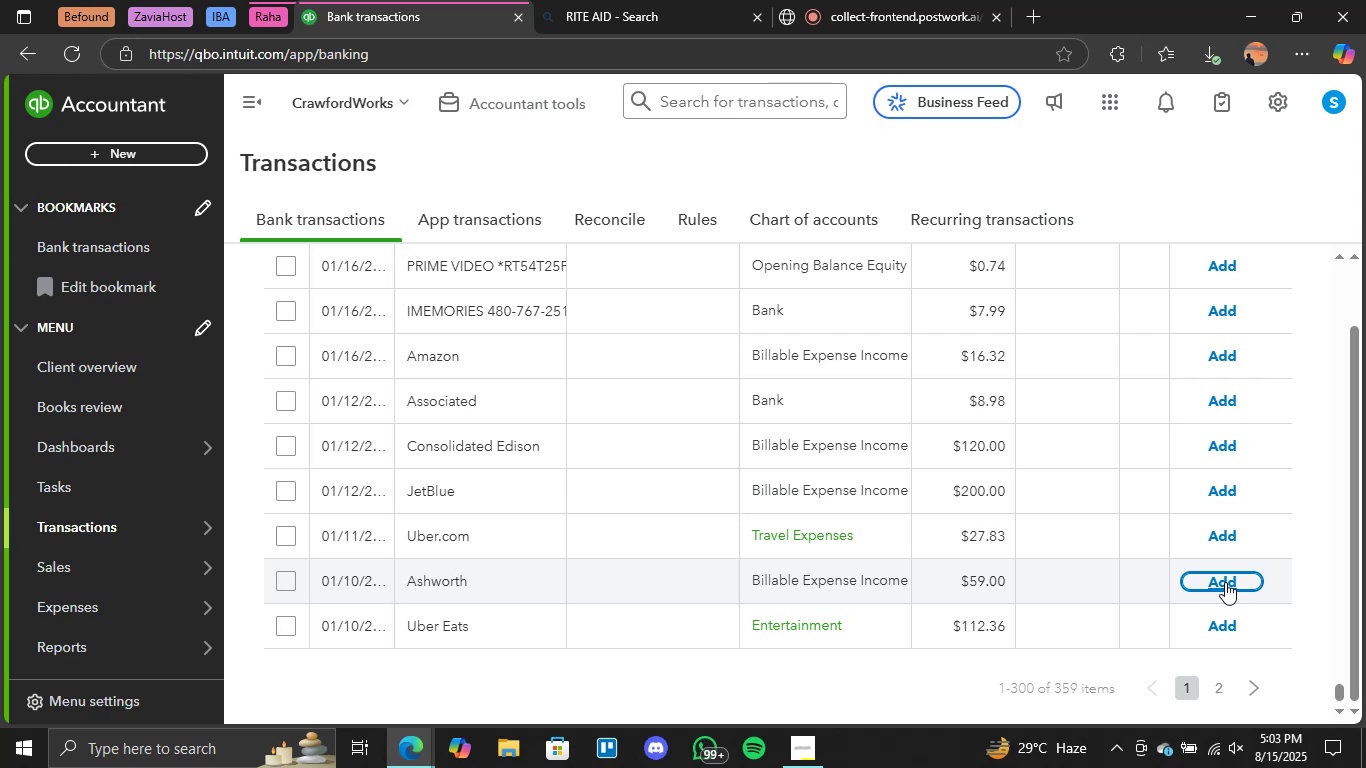 
left_click([1217, 536])
 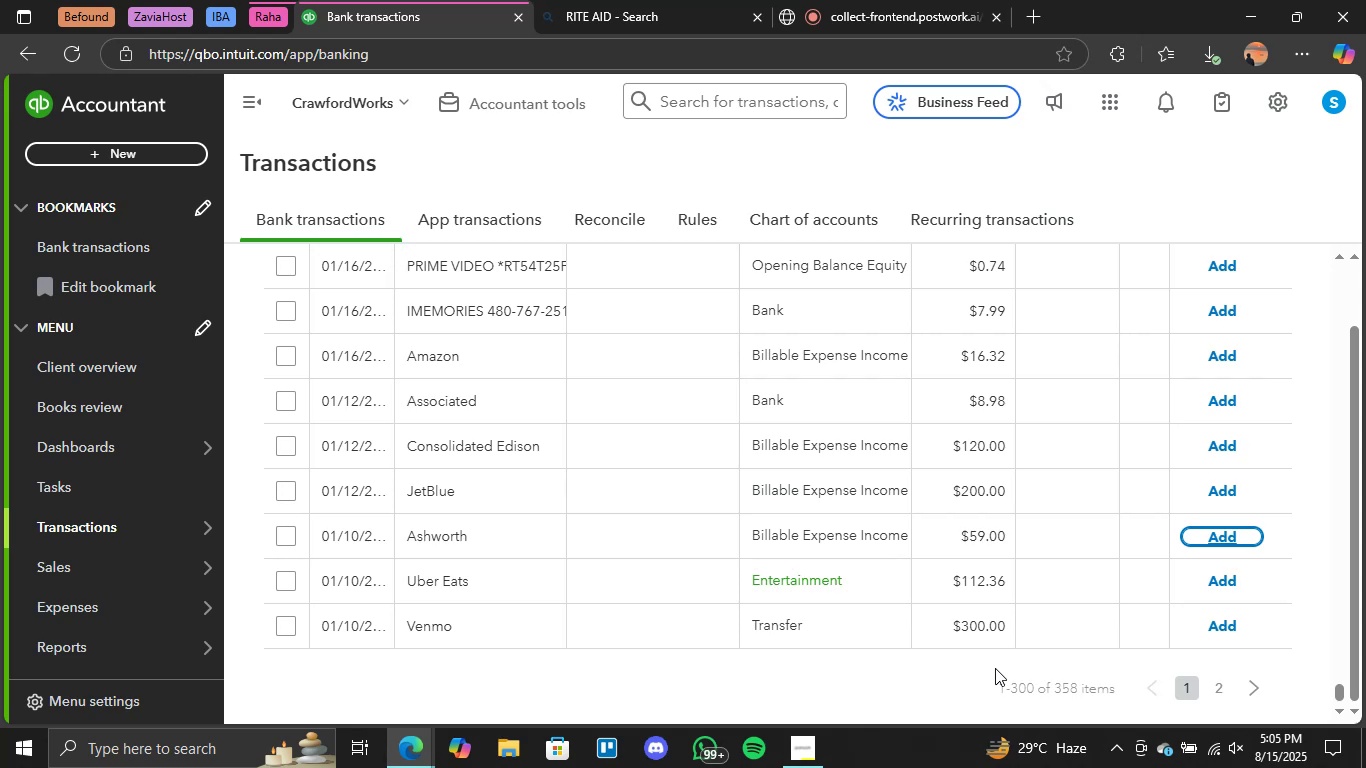 
wait(81.38)
 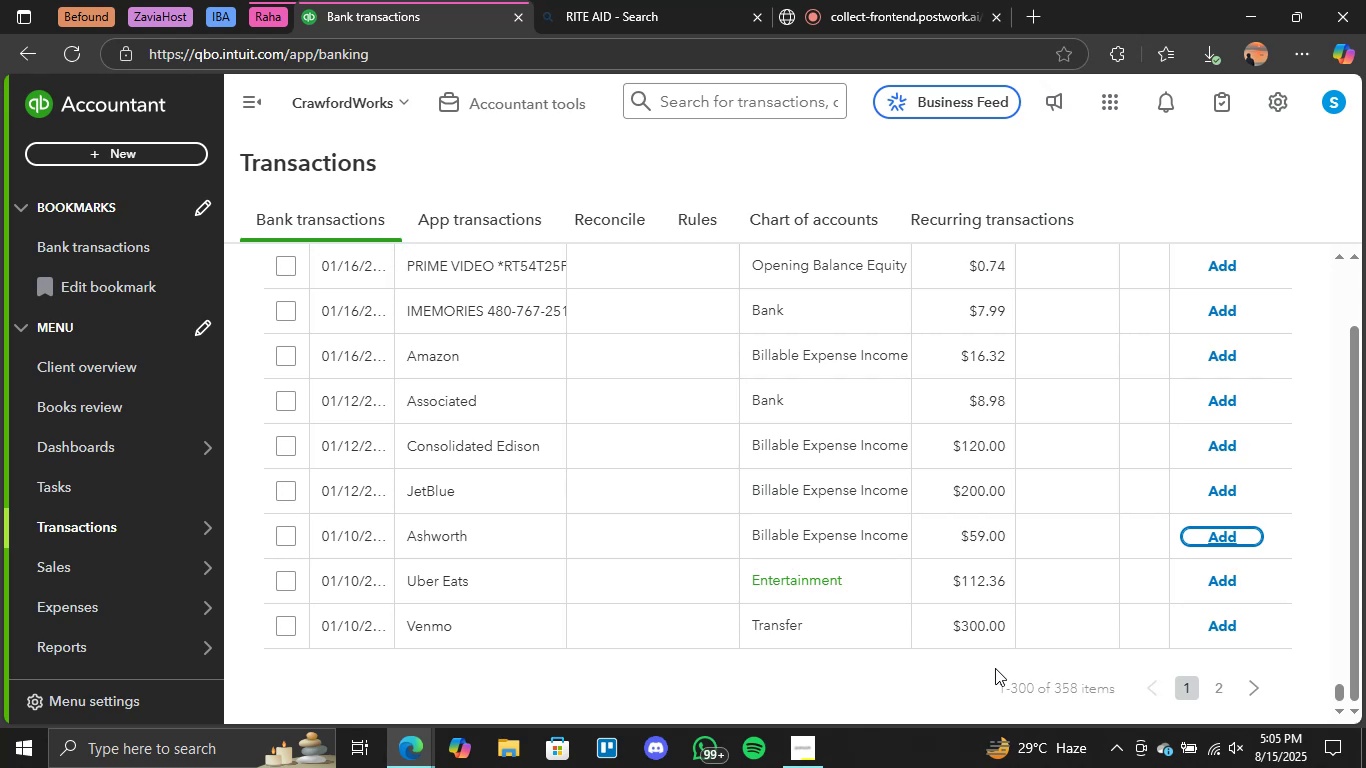 
left_click([1221, 584])
 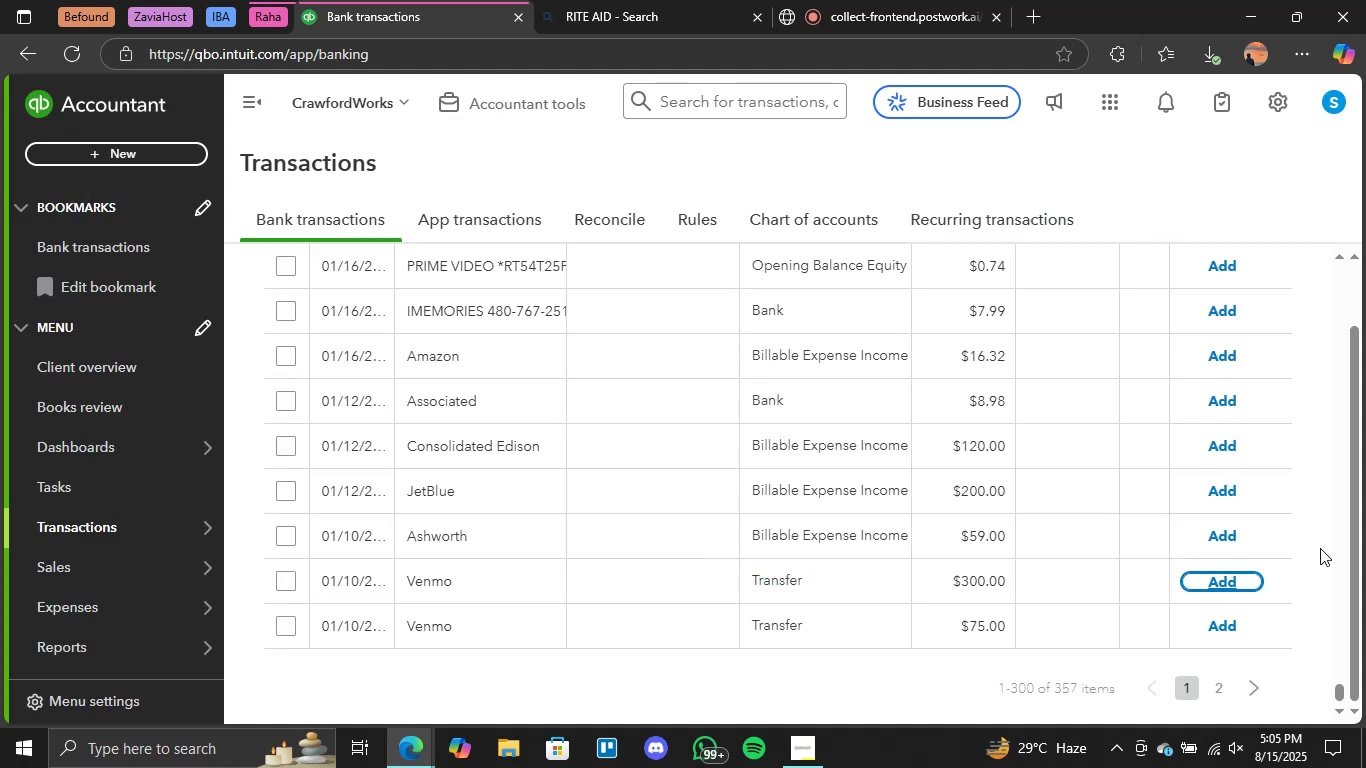 
wait(18.98)
 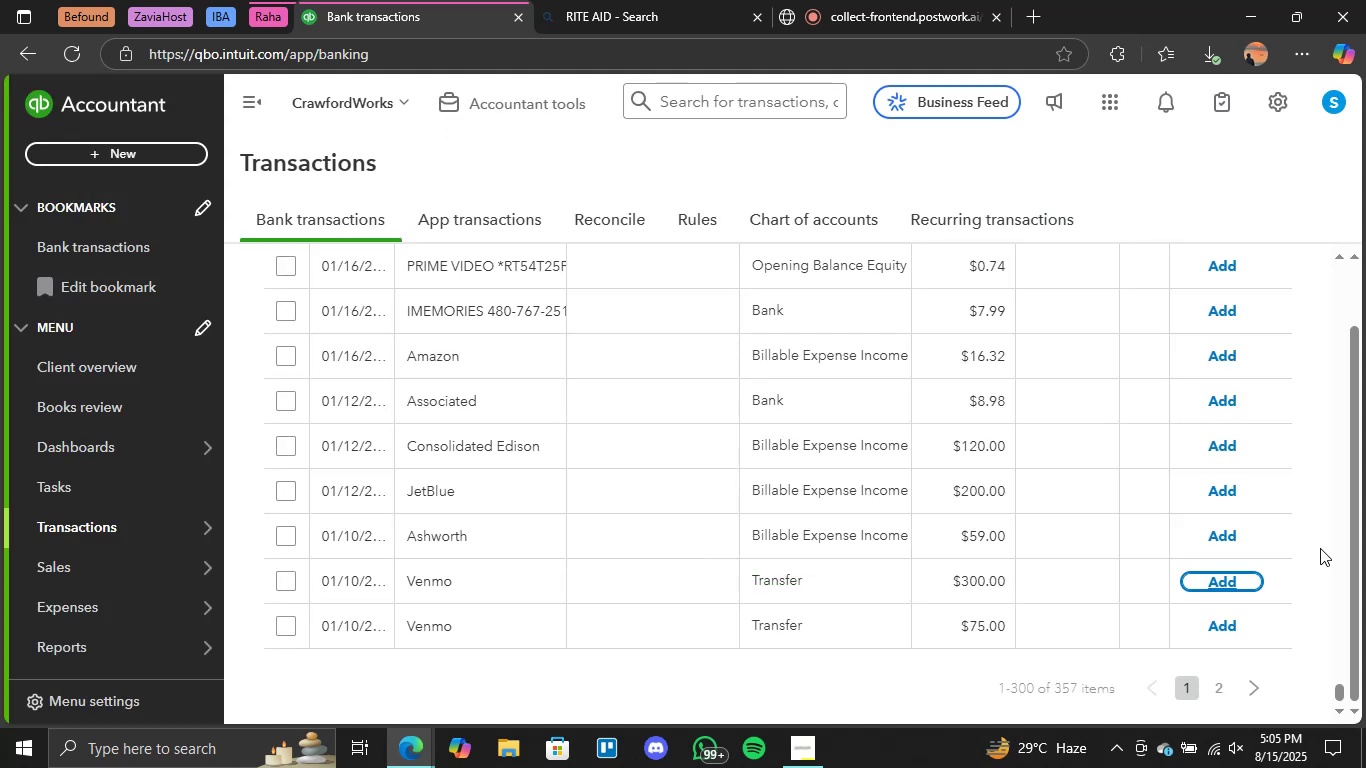 
scroll: coordinate [869, 583], scroll_direction: up, amount: 9.0
 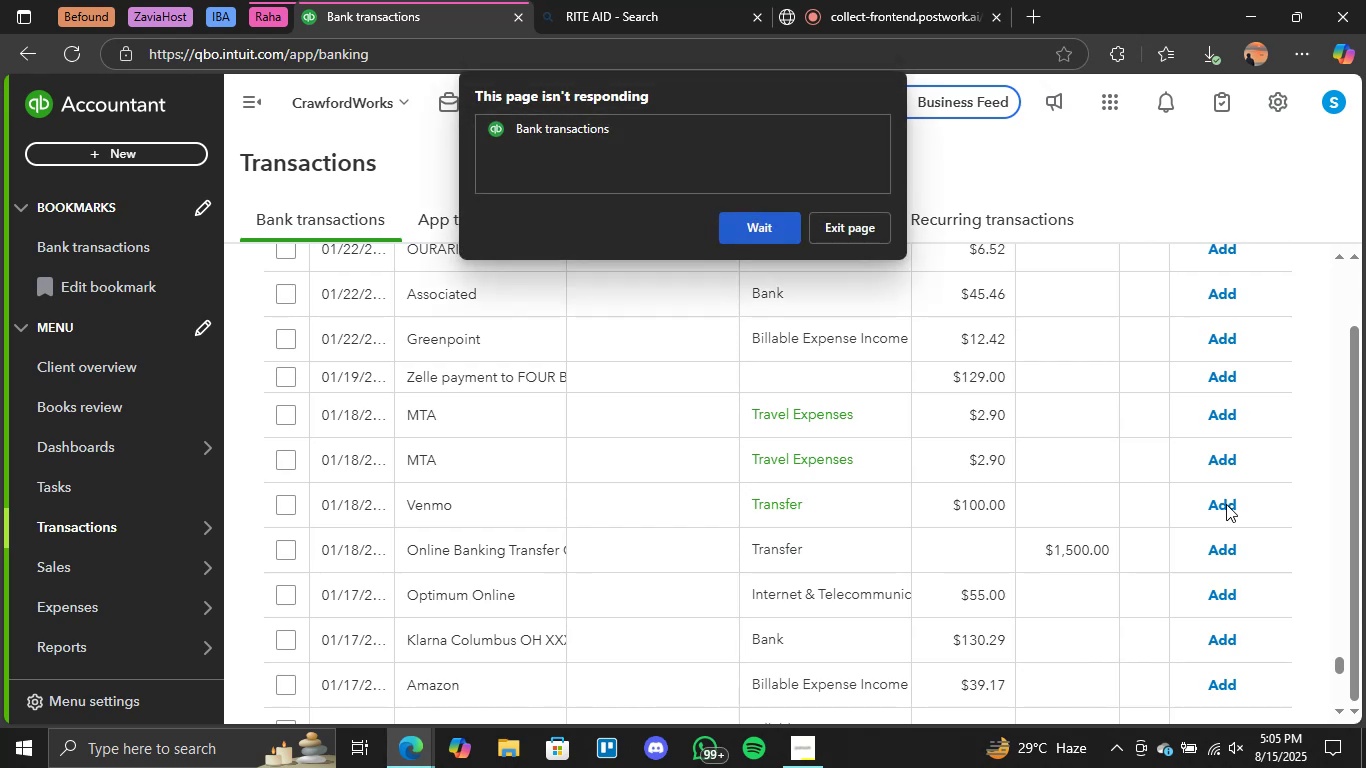 
wait(16.37)
 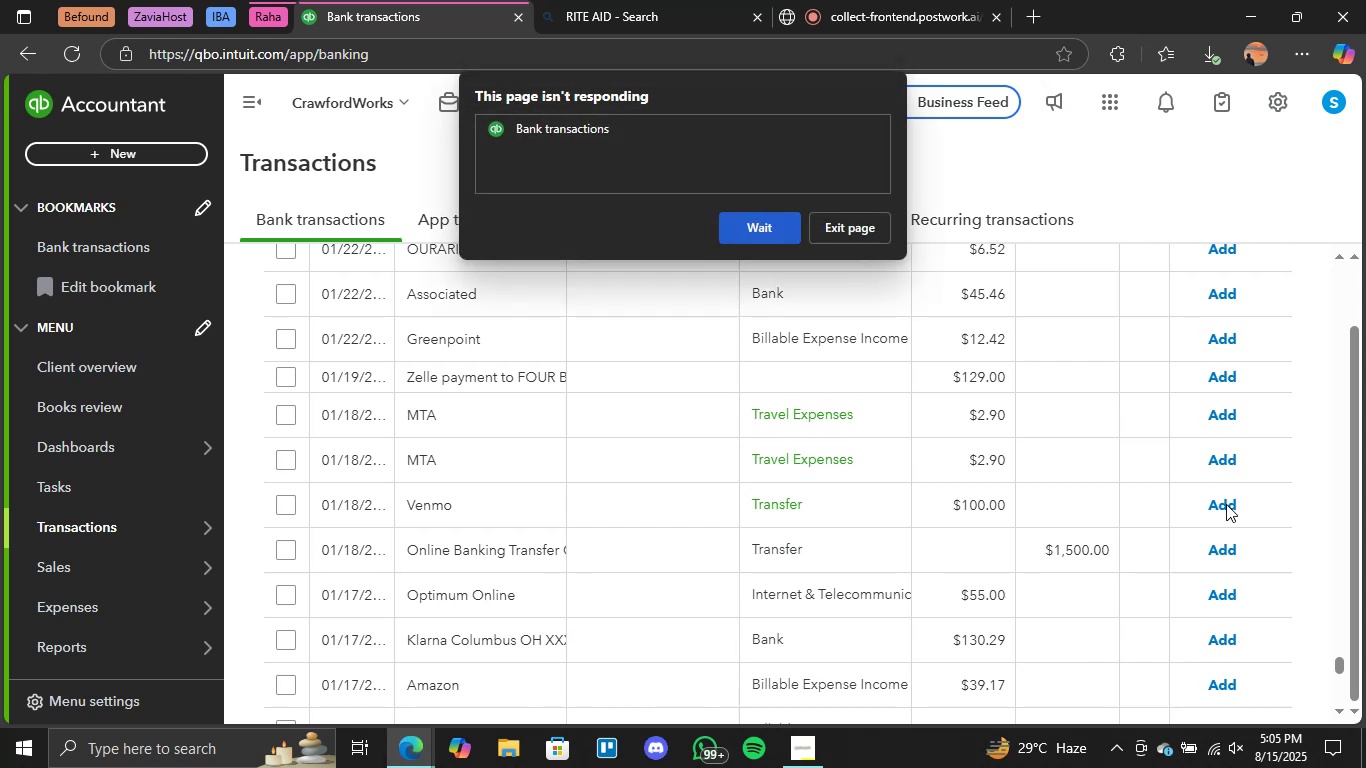 
left_click([781, 235])
 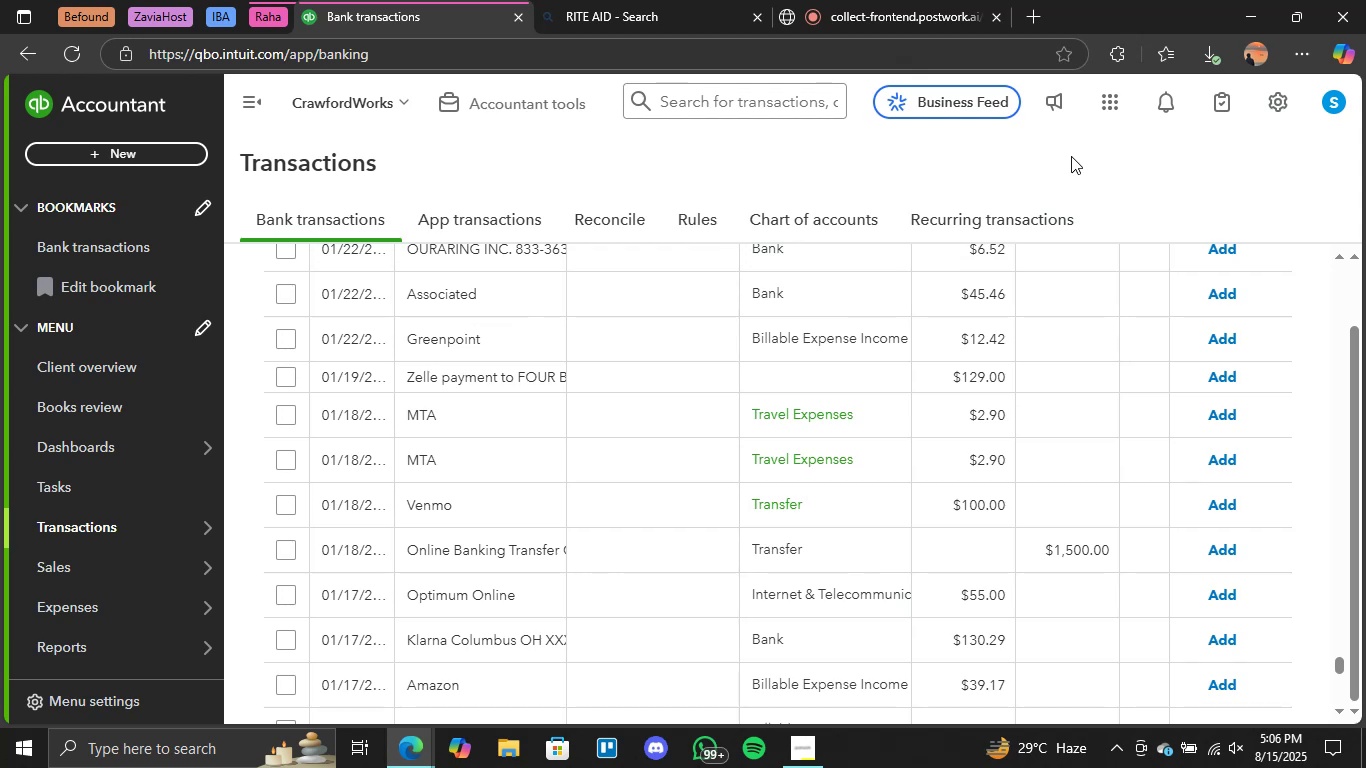 
wait(23.49)
 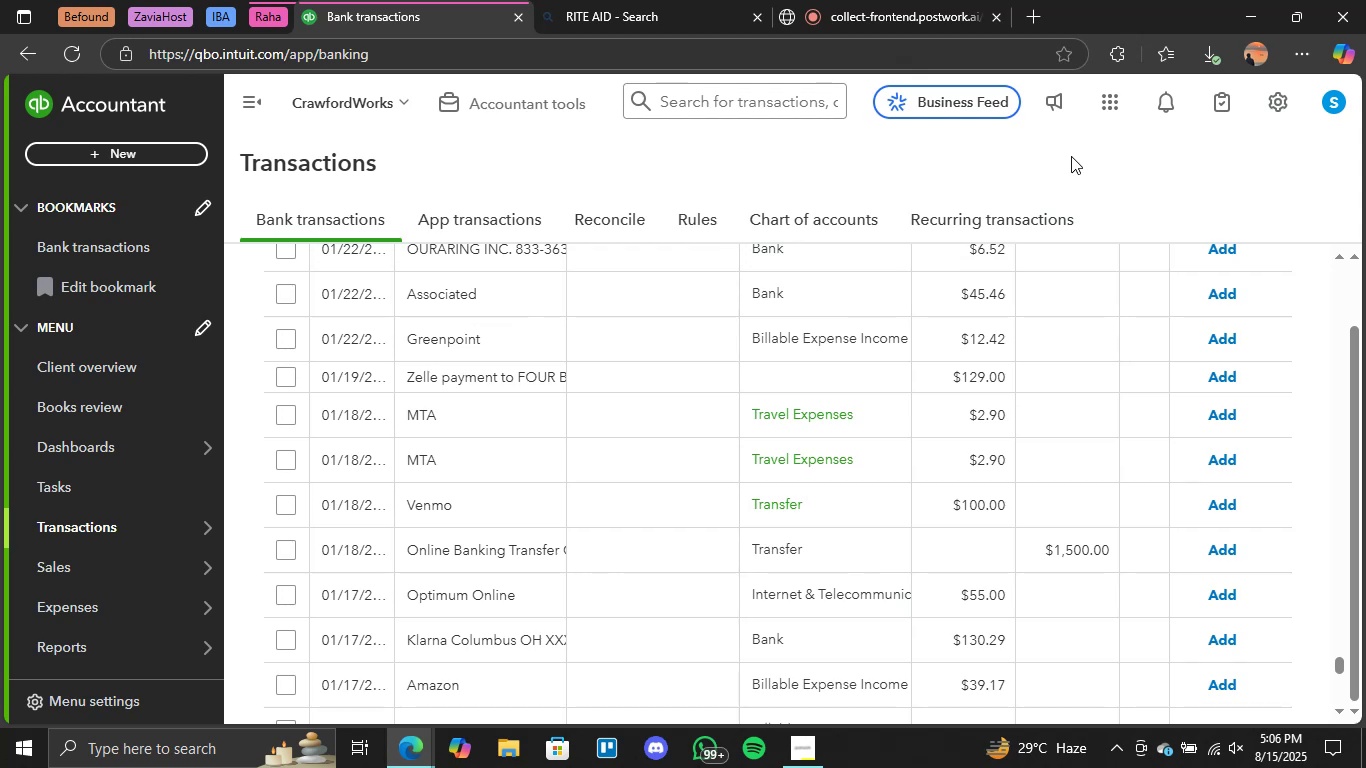 
left_click([1220, 413])
 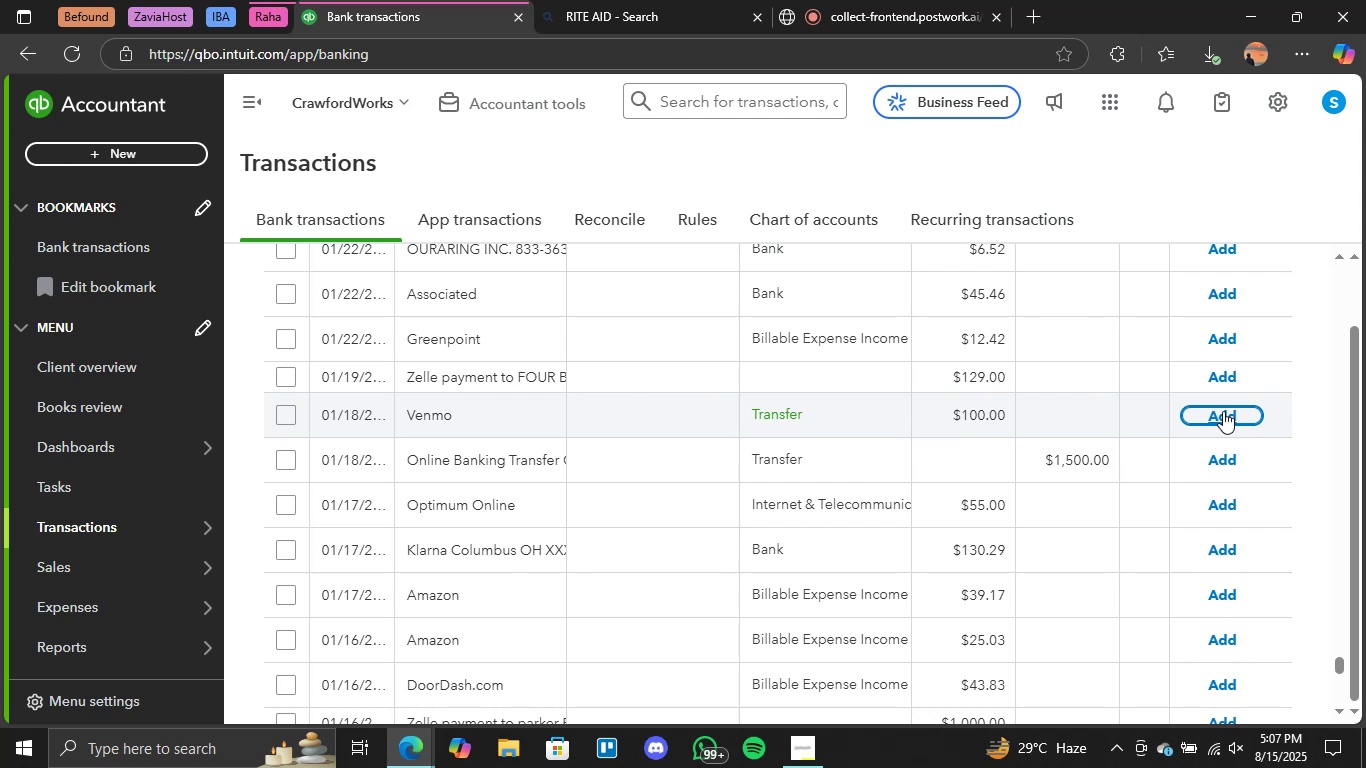 
wait(113.94)
 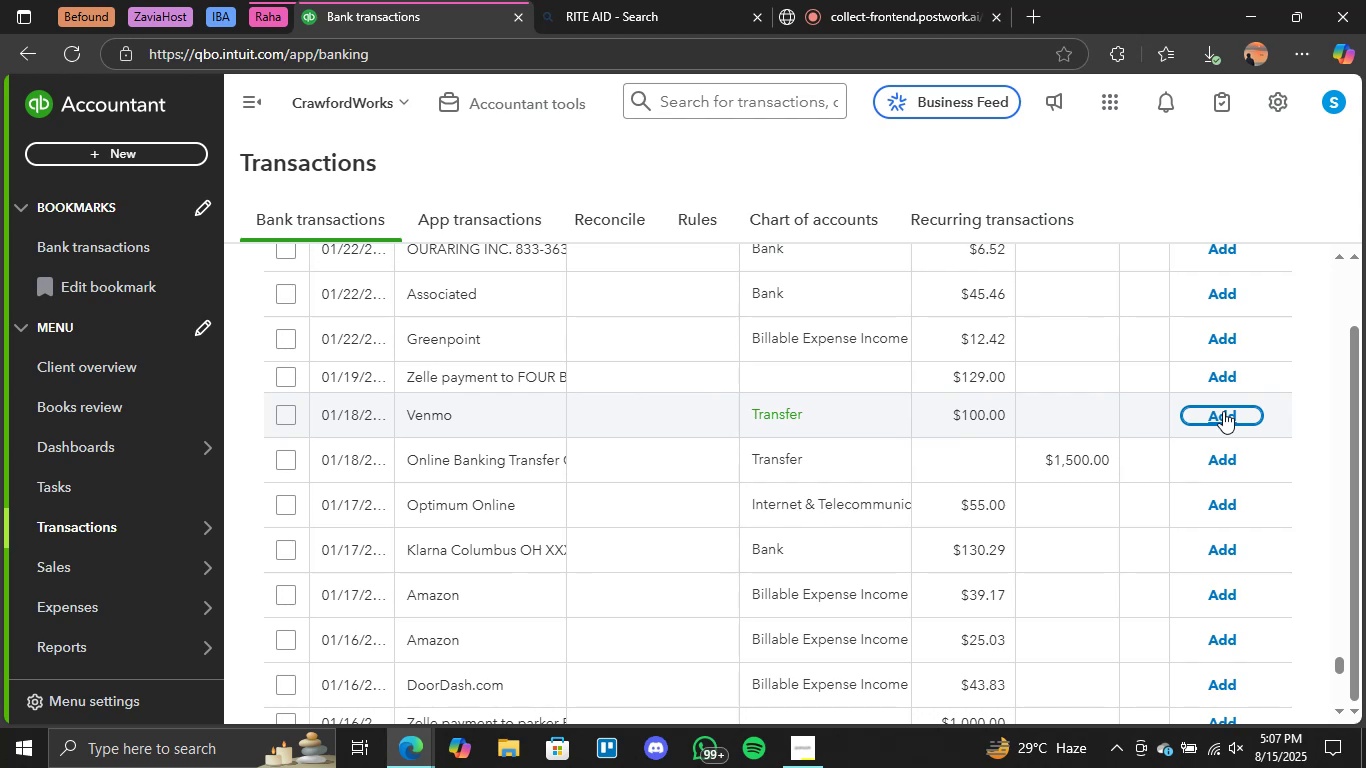 
left_click([1213, 415])
 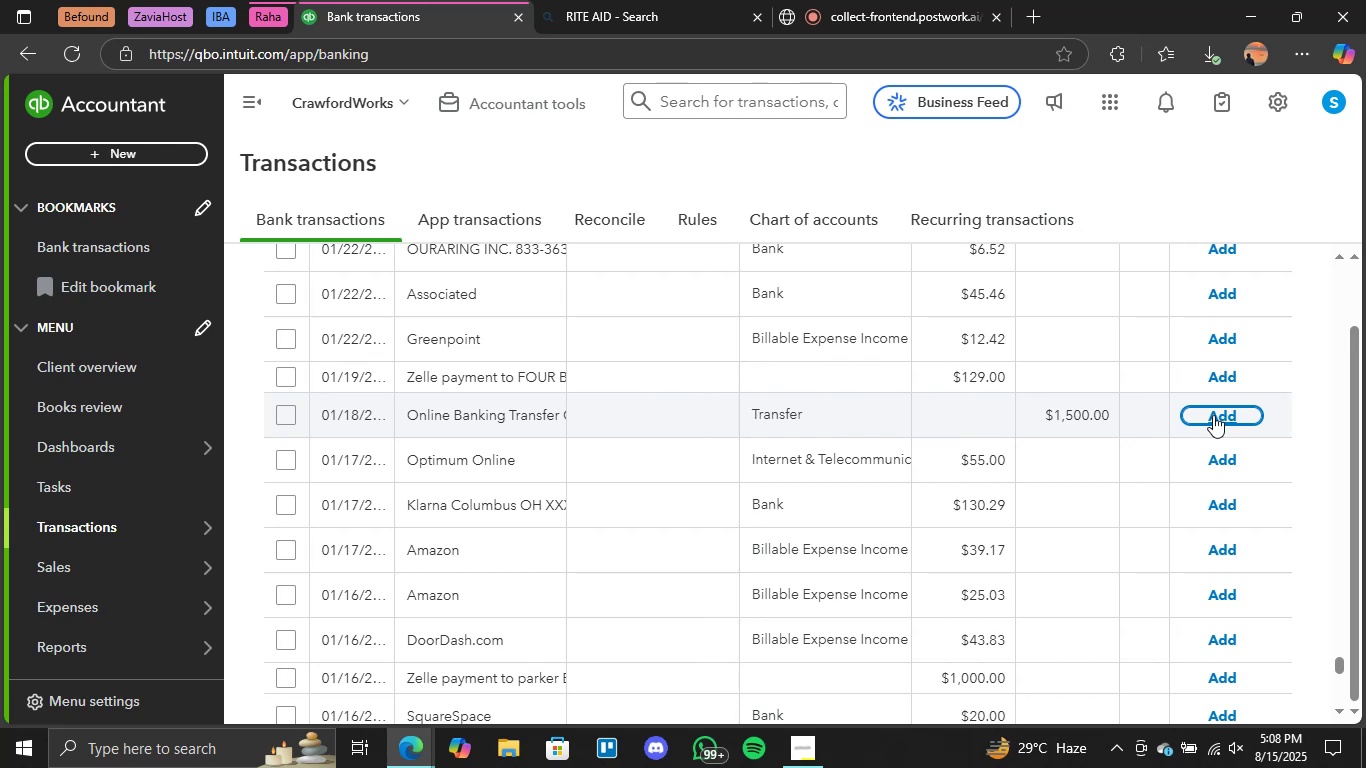 
wait(32.7)
 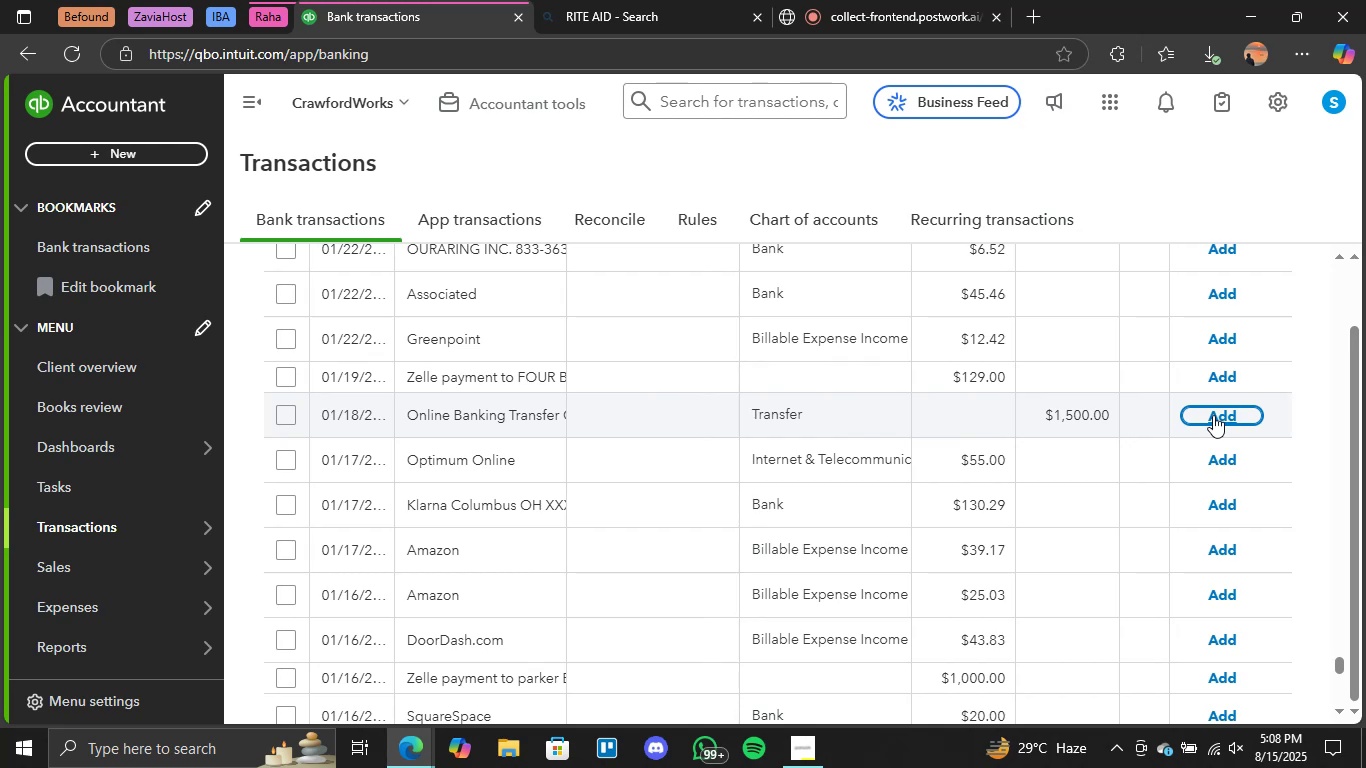 
scroll: coordinate [711, 564], scroll_direction: up, amount: 4.0
 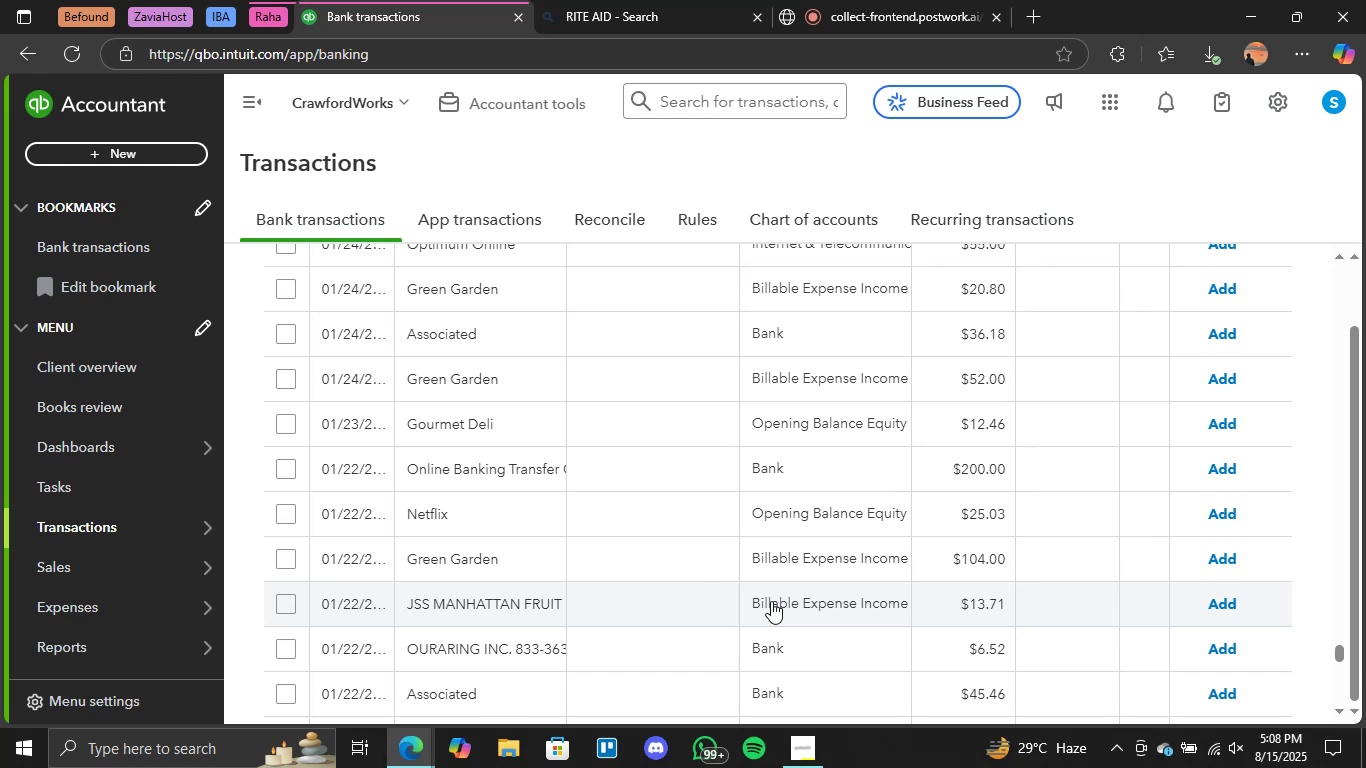 
wait(20.0)
 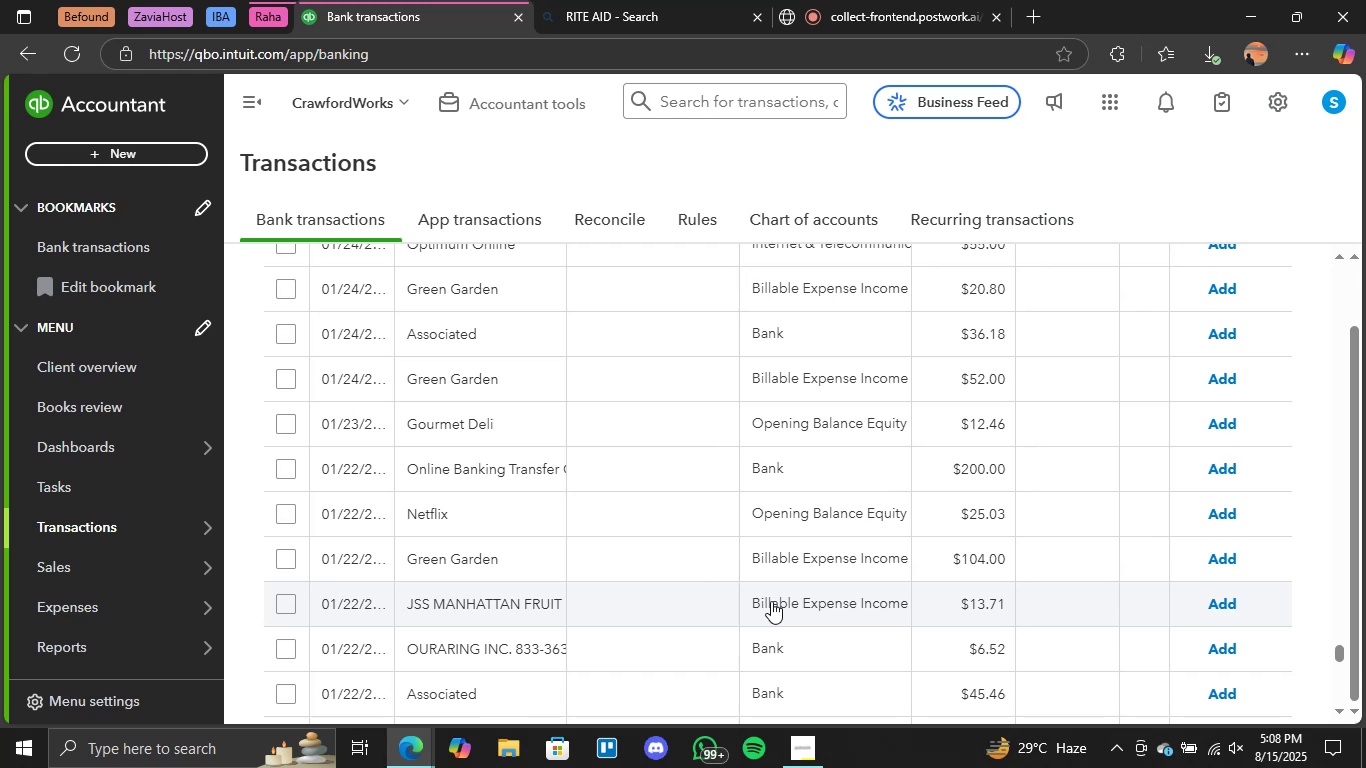 
scroll: coordinate [808, 560], scroll_direction: up, amount: 11.0
 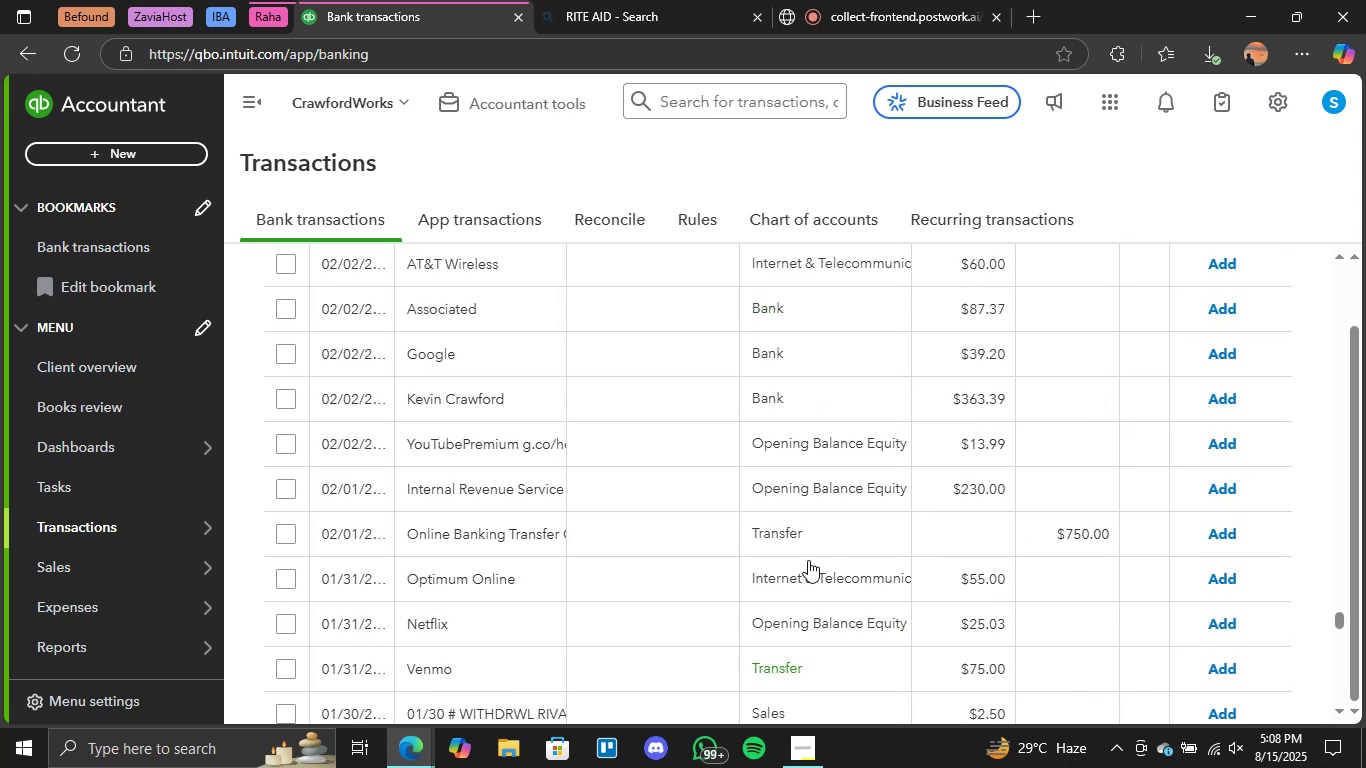 
scroll: coordinate [808, 562], scroll_direction: down, amount: 2.0
 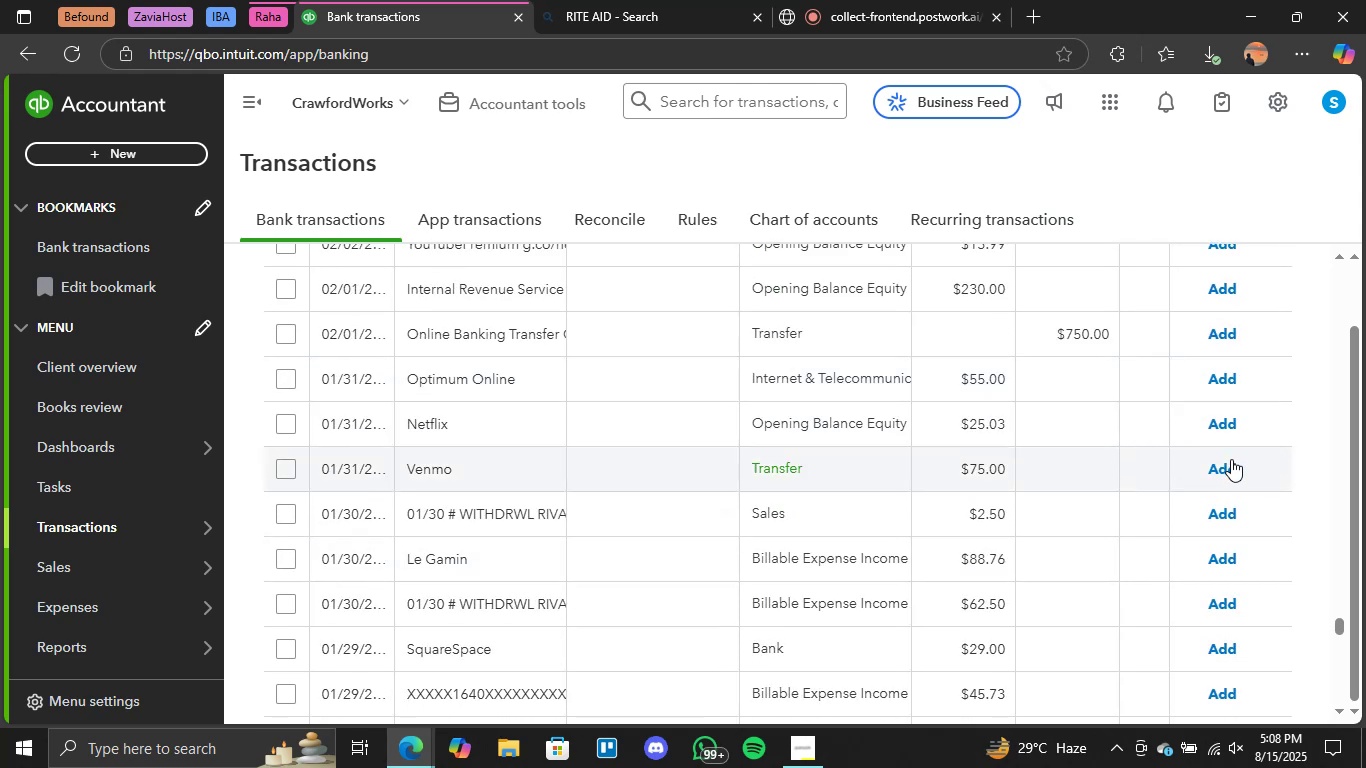 
left_click([1223, 468])
 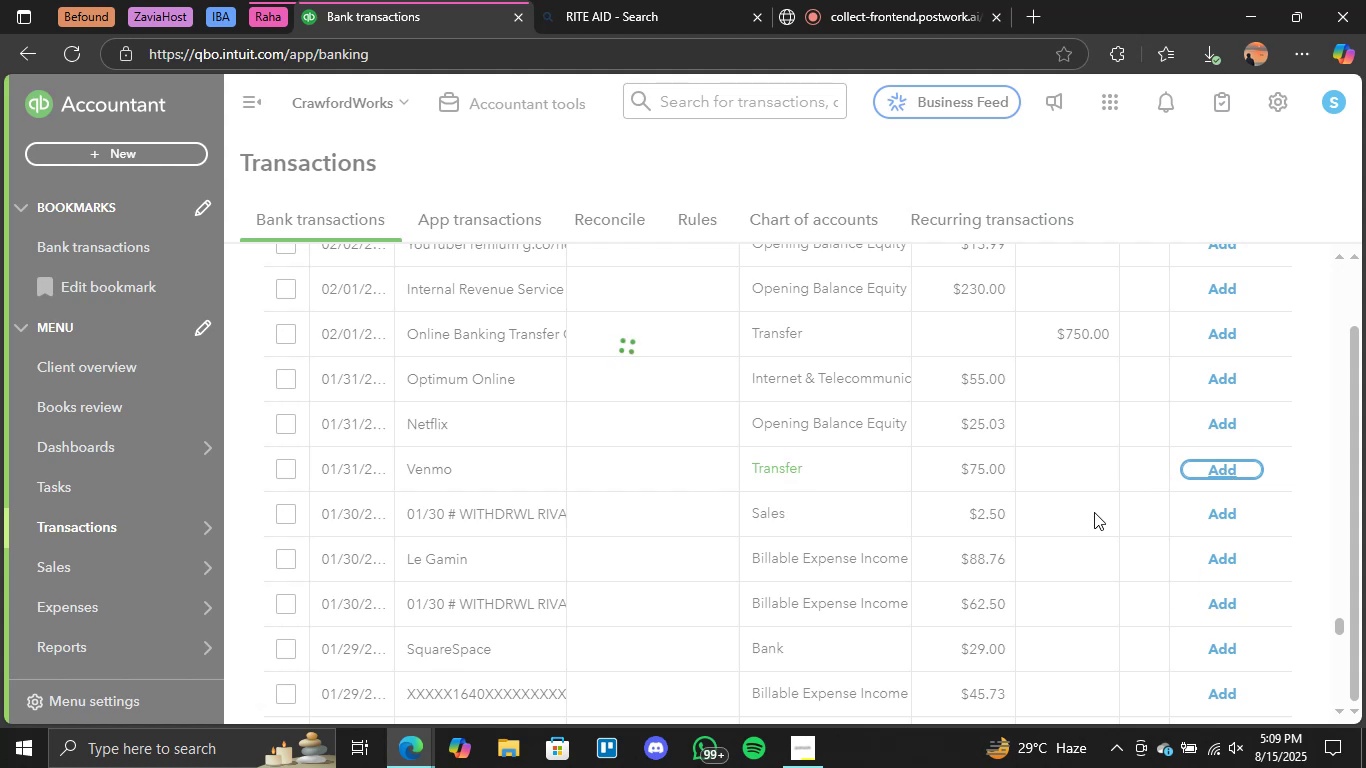 
wait(15.15)
 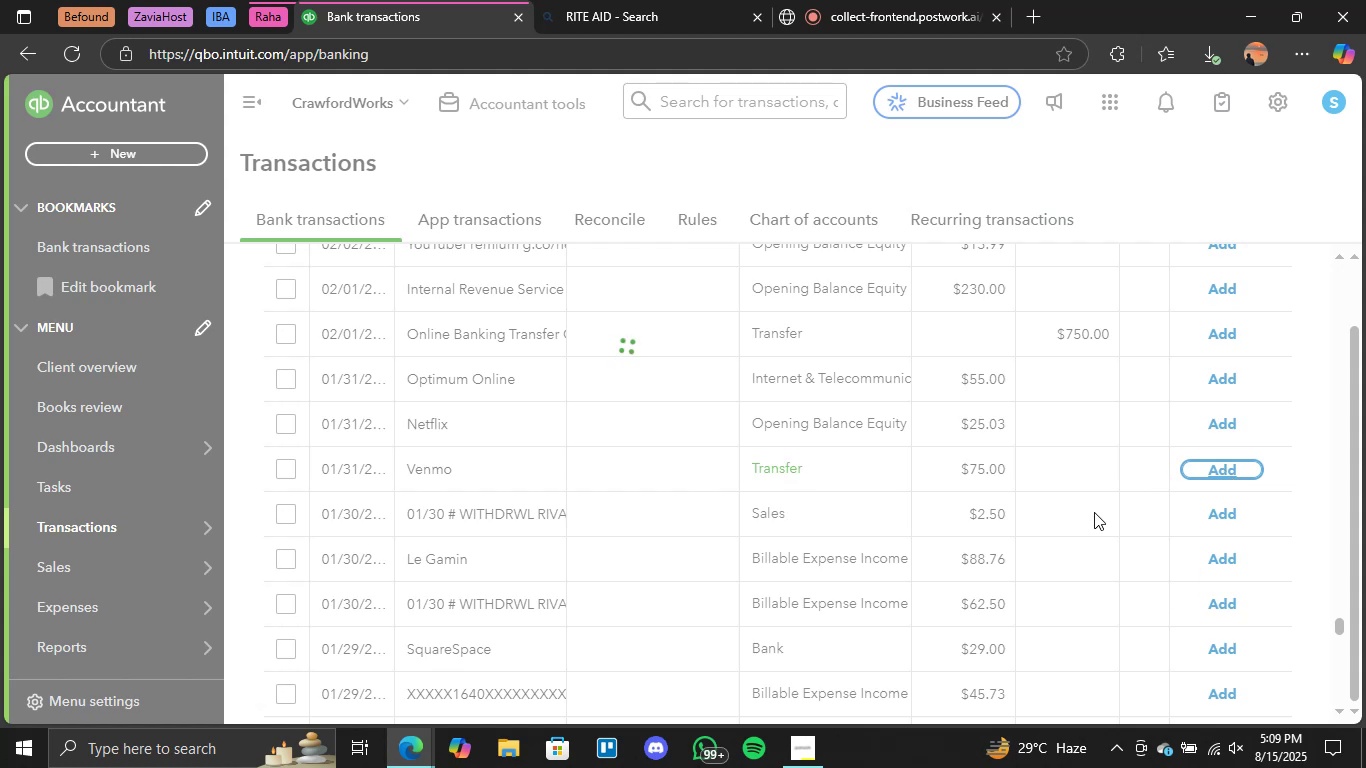 
scroll: coordinate [1063, 513], scroll_direction: up, amount: 3.0
 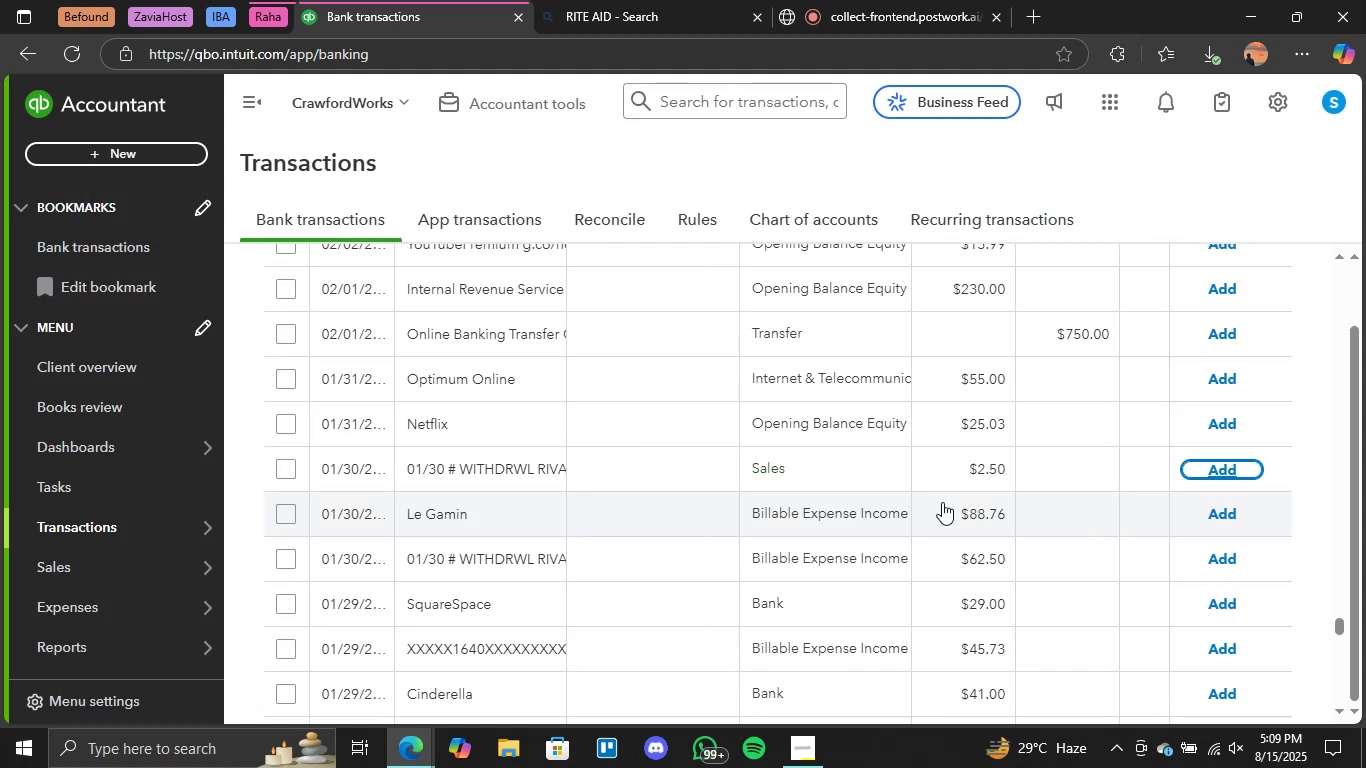 
scroll: coordinate [910, 502], scroll_direction: none, amount: 0.0
 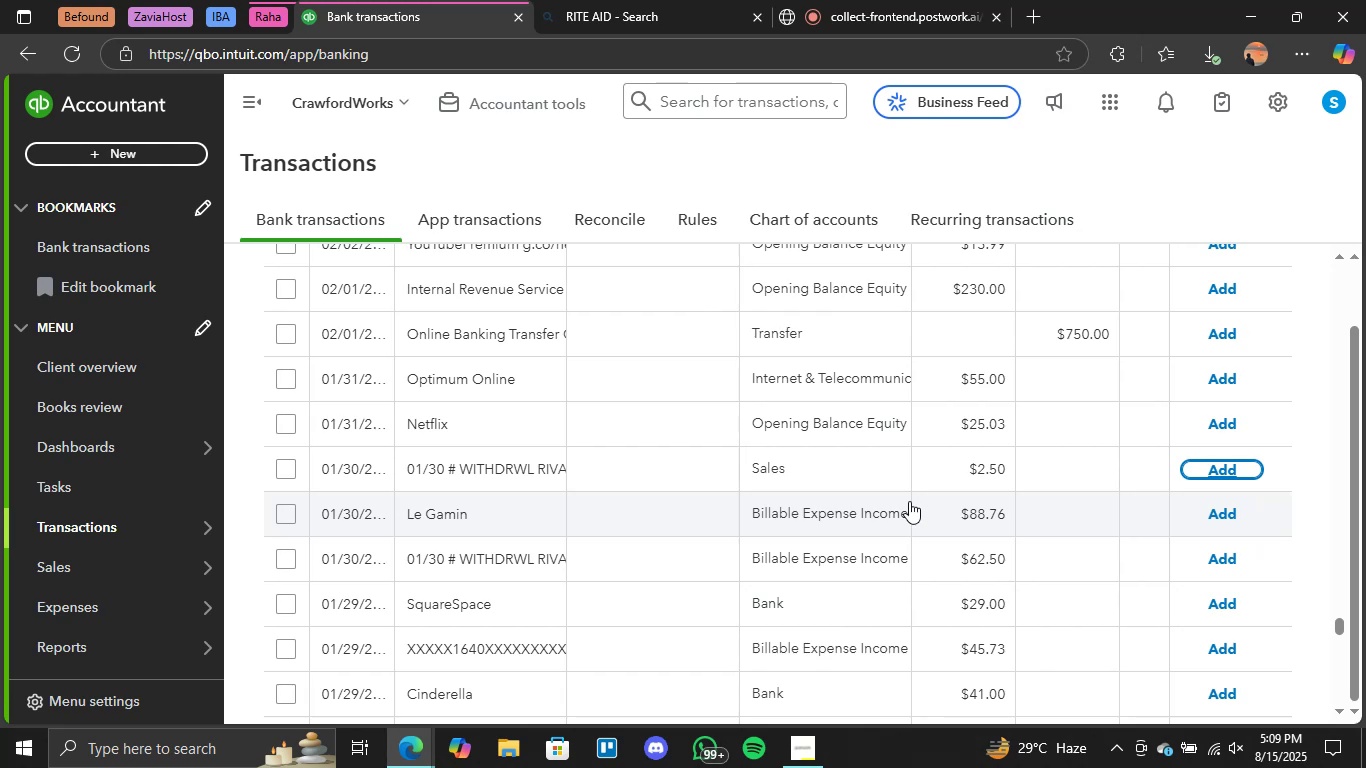 
scroll: coordinate [972, 484], scroll_direction: up, amount: 4.0
 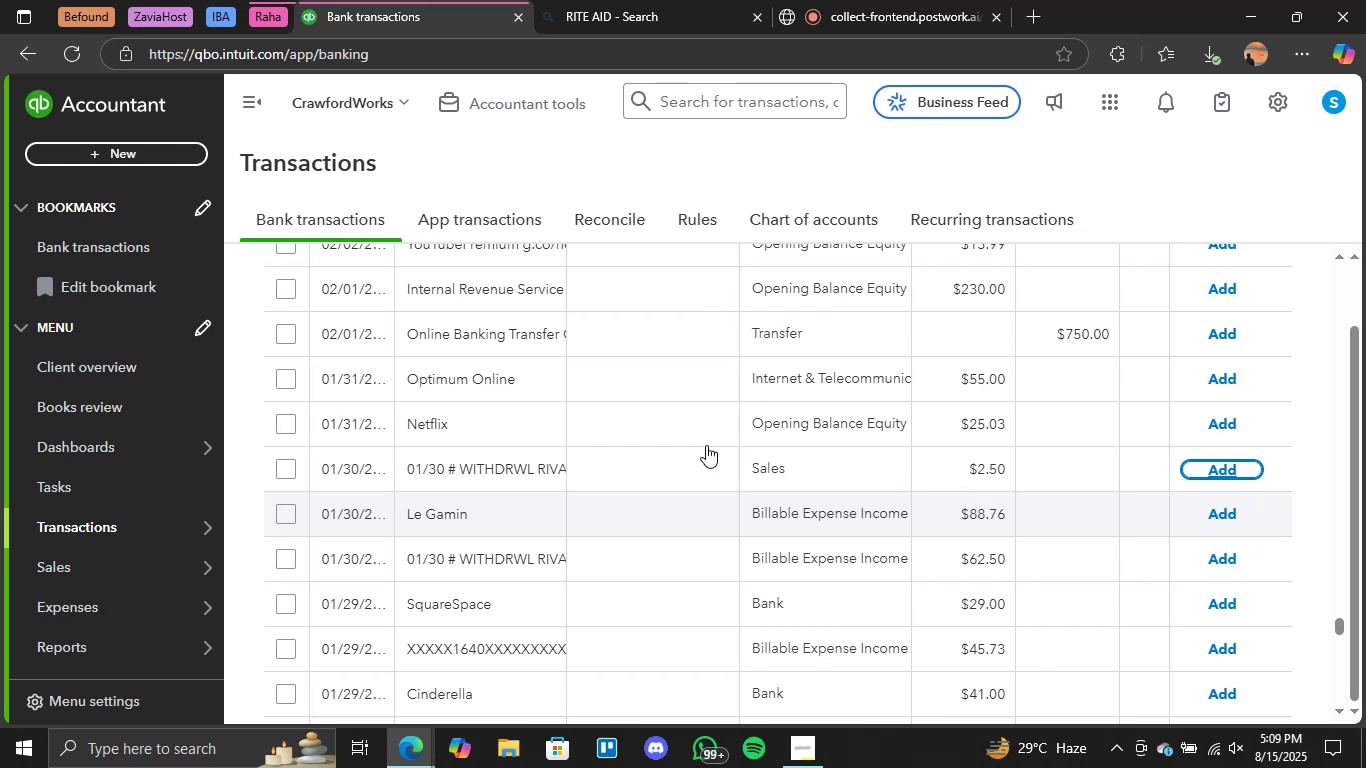 
scroll: coordinate [958, 442], scroll_direction: down, amount: 1.0
 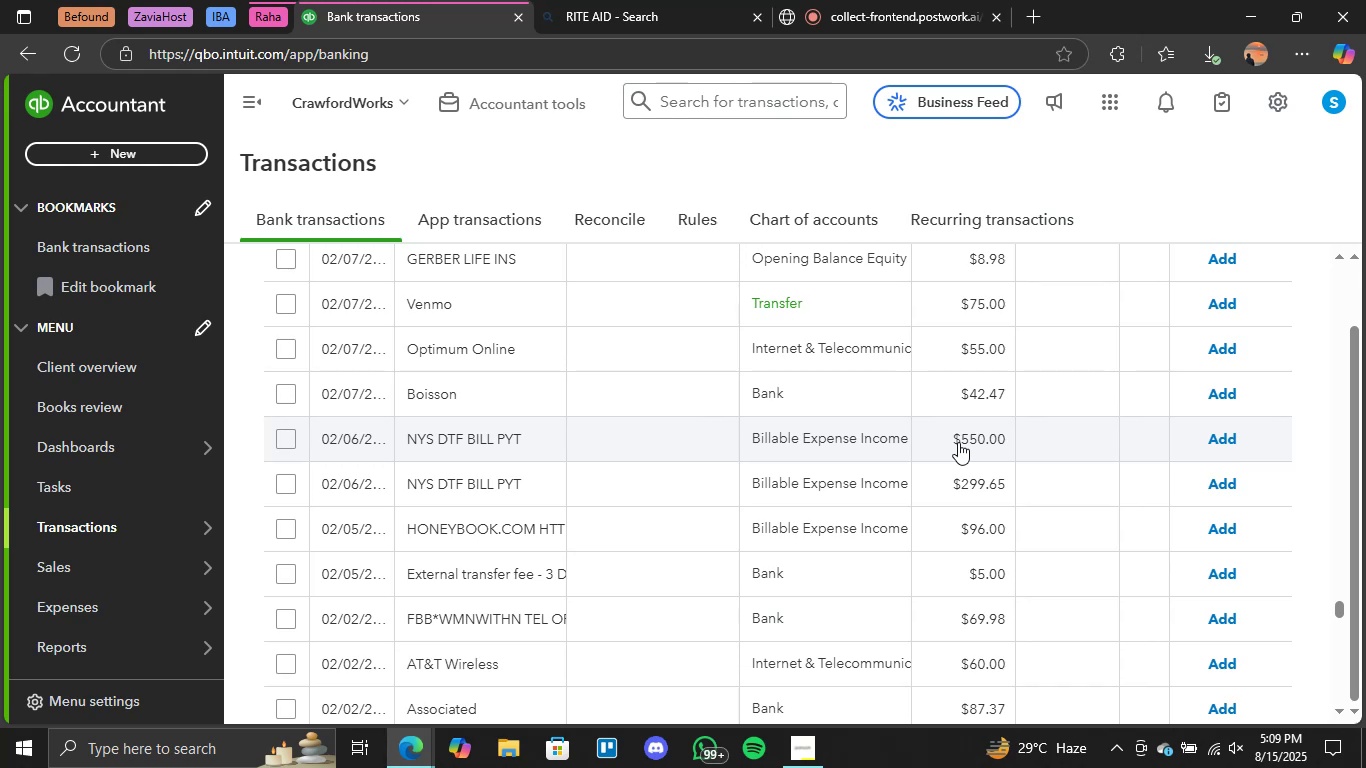 
wait(31.63)
 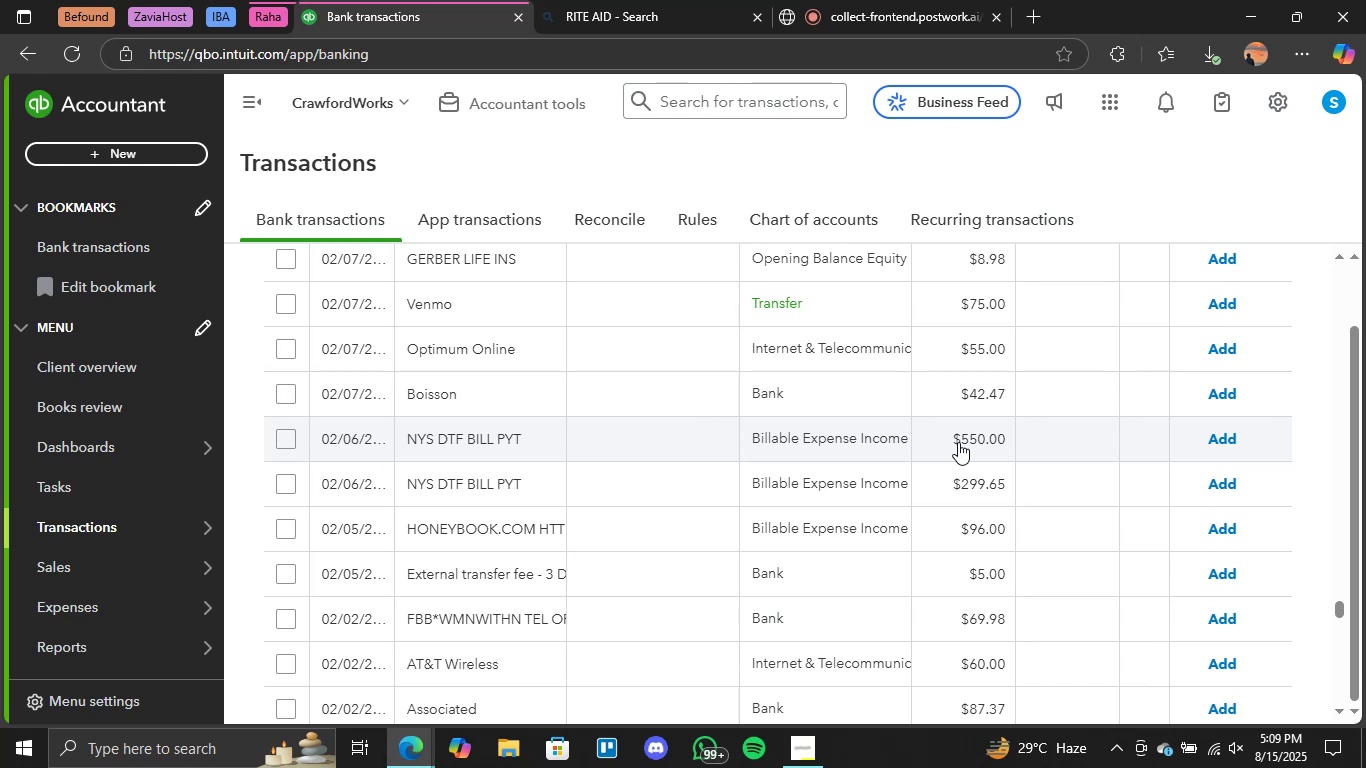 
scroll: coordinate [824, 511], scroll_direction: up, amount: 2.0
 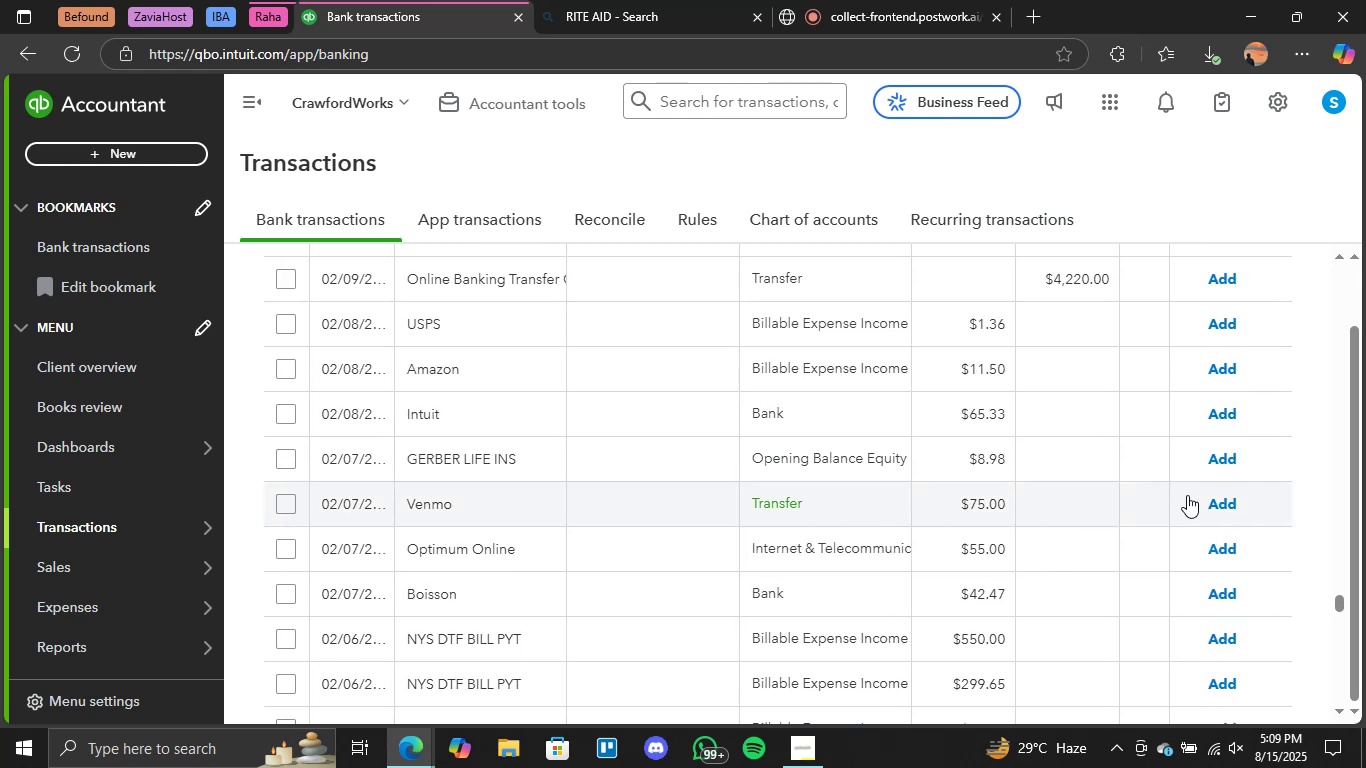 
left_click([1224, 507])
 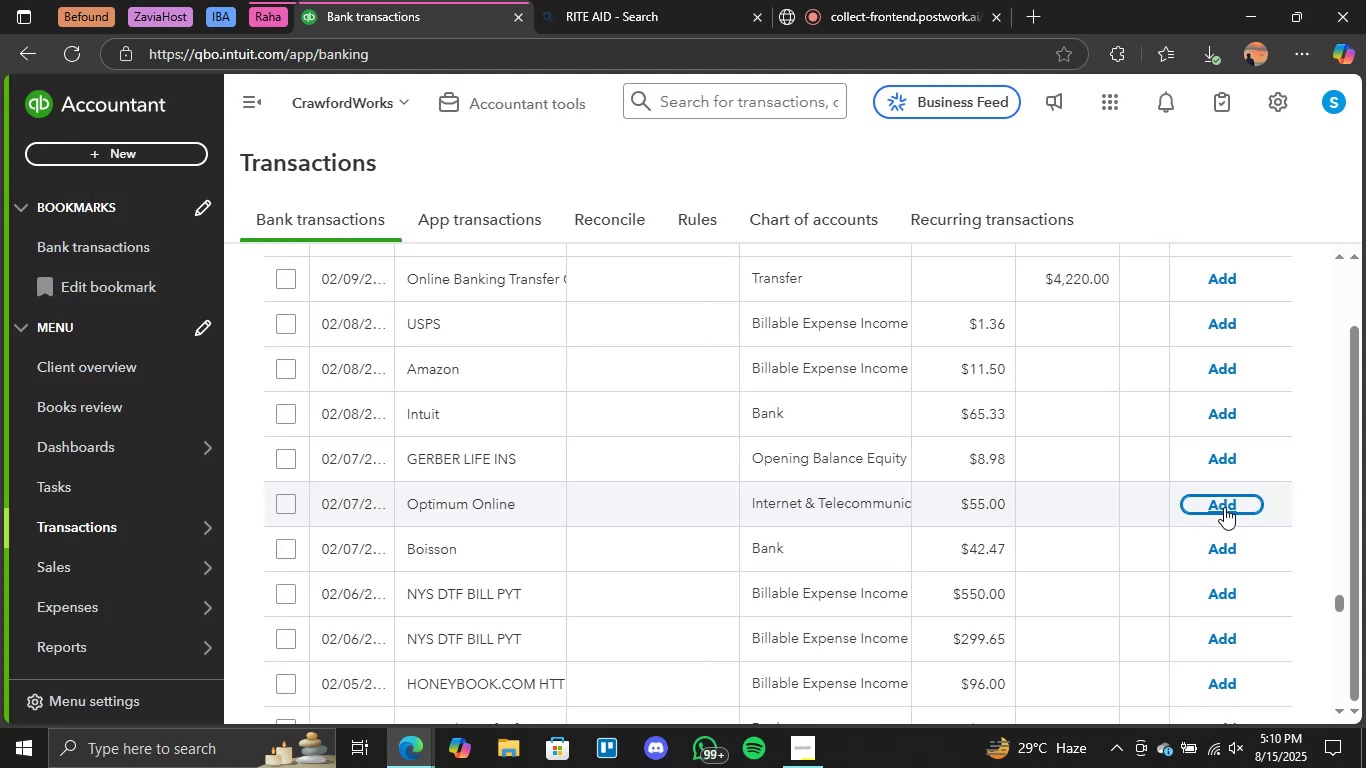 
wait(18.49)
 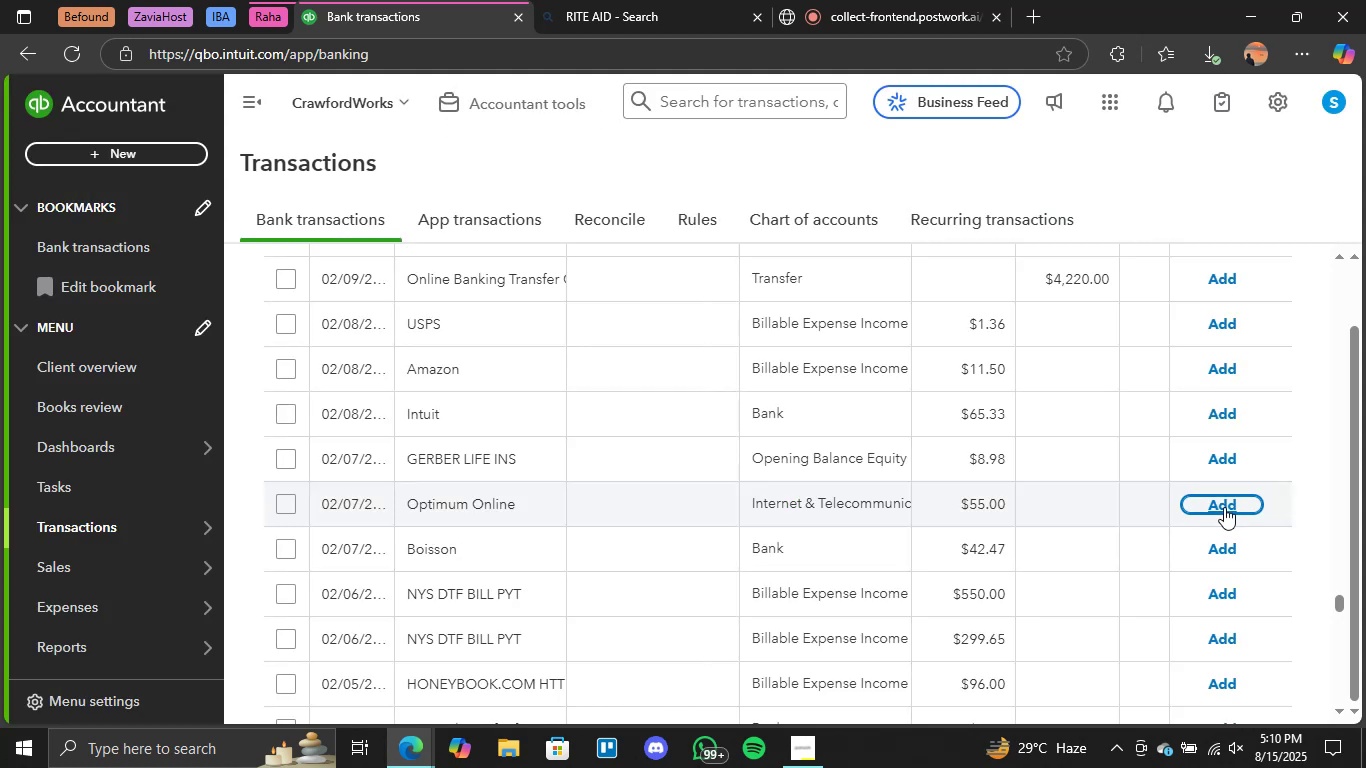 
scroll: coordinate [865, 436], scroll_direction: up, amount: 3.0
 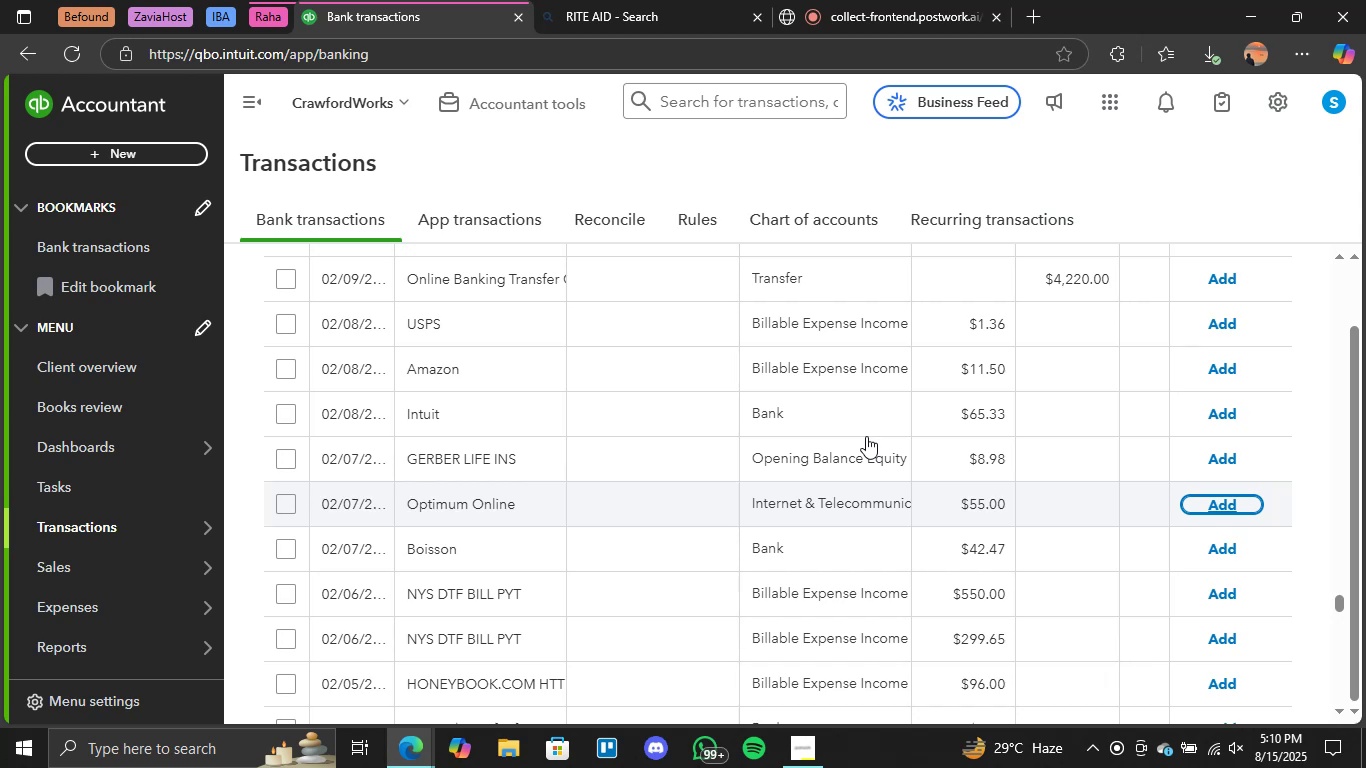 
wait(15.89)
 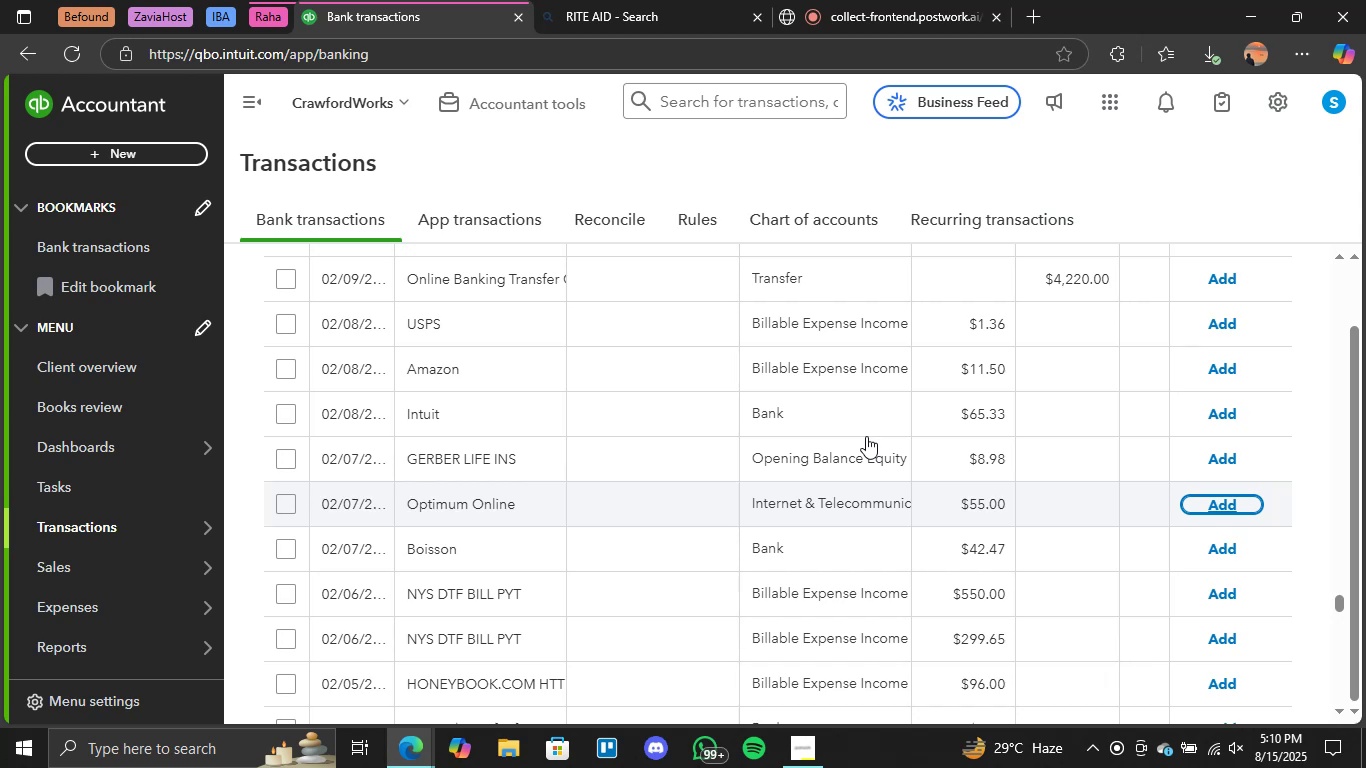 
left_click([761, 222])
 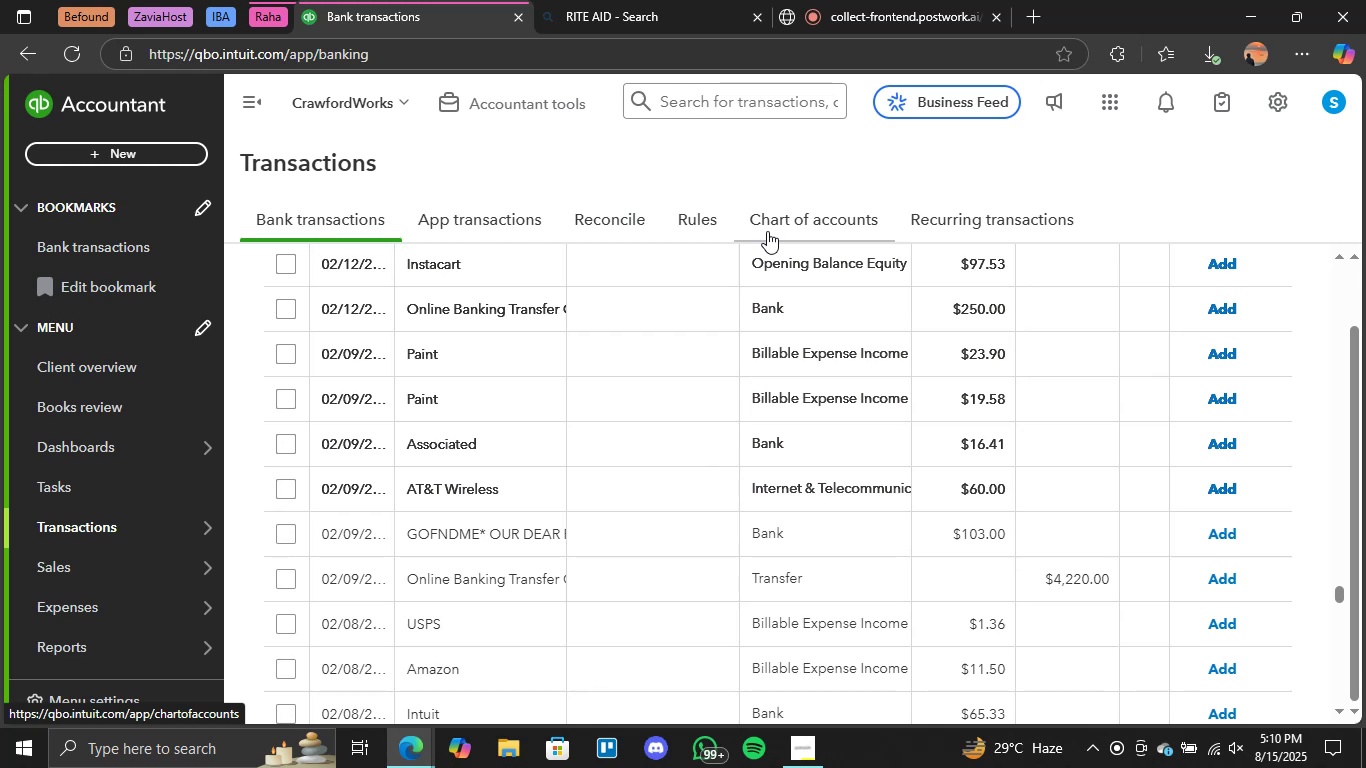 
wait(26.86)
 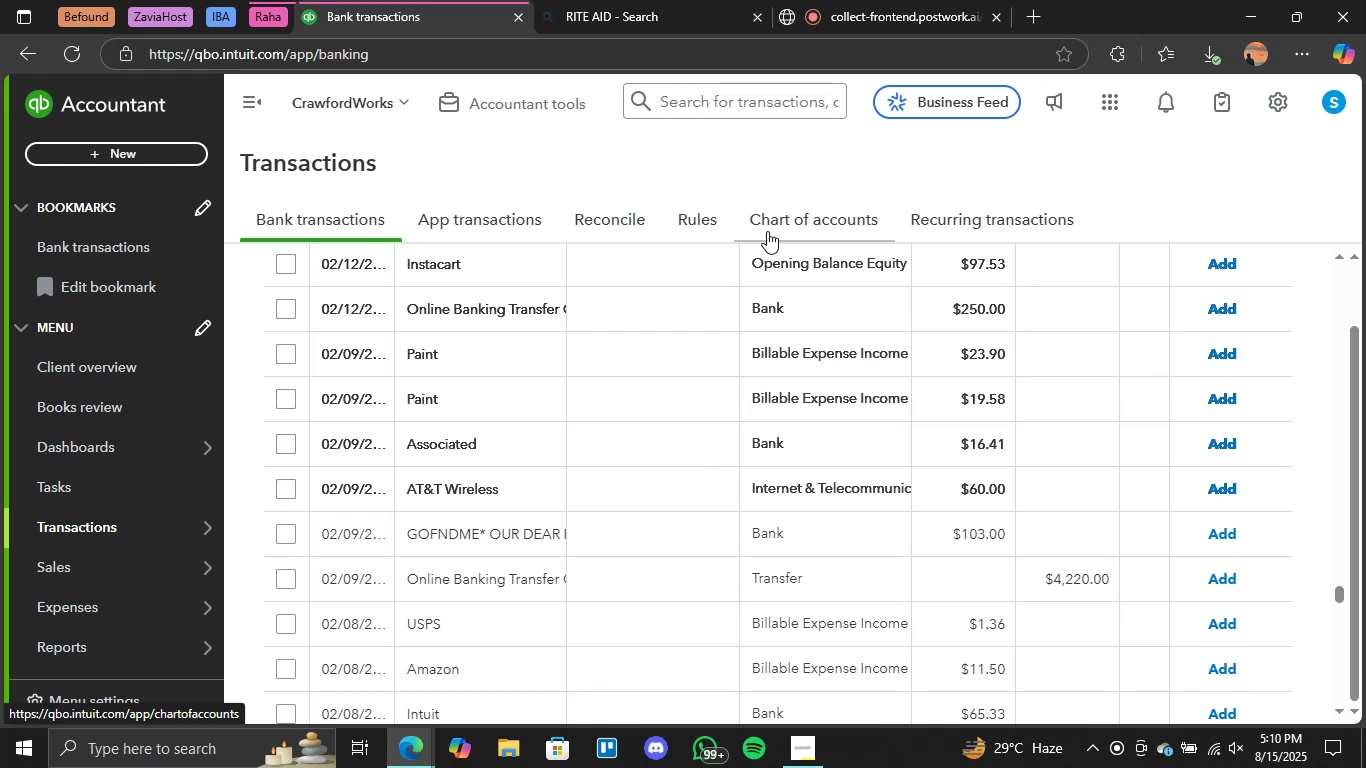 
scroll: coordinate [822, 436], scroll_direction: up, amount: 3.0
 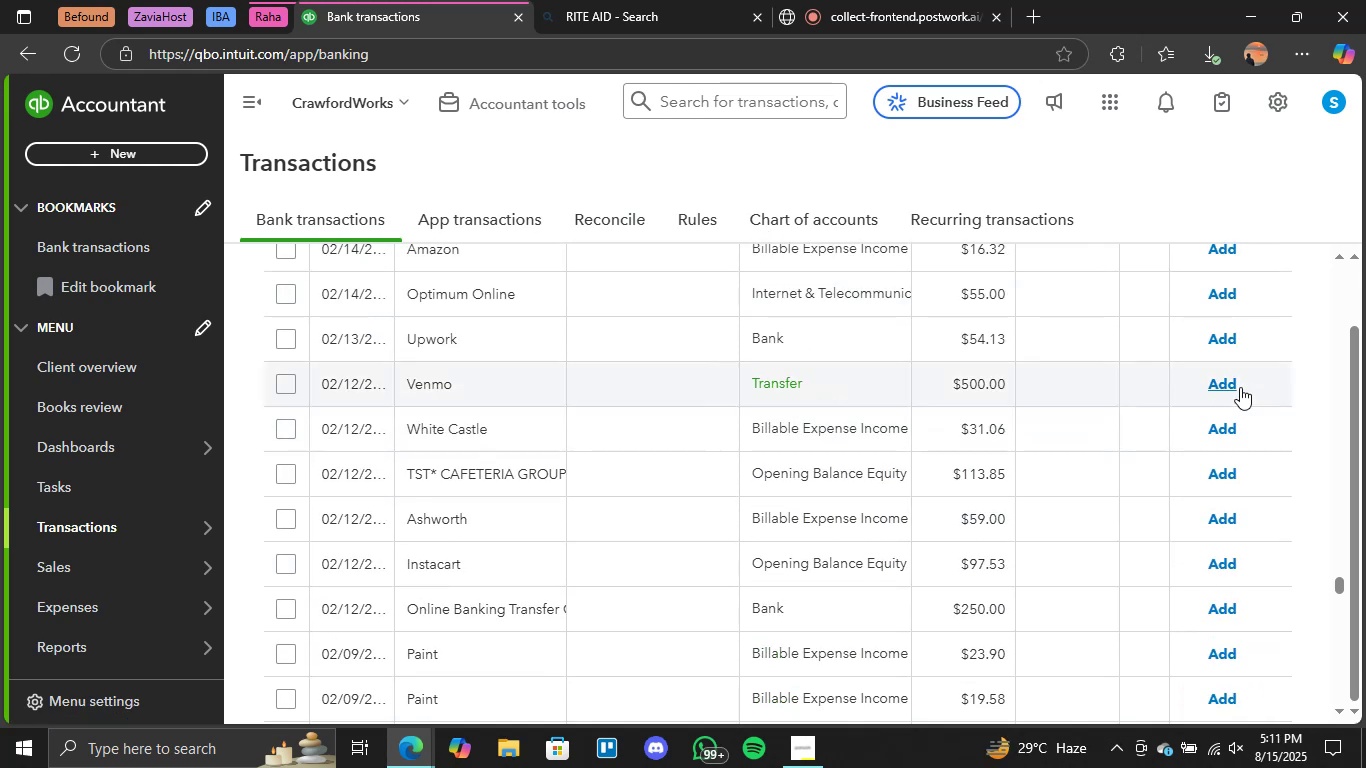 
left_click([1213, 389])
 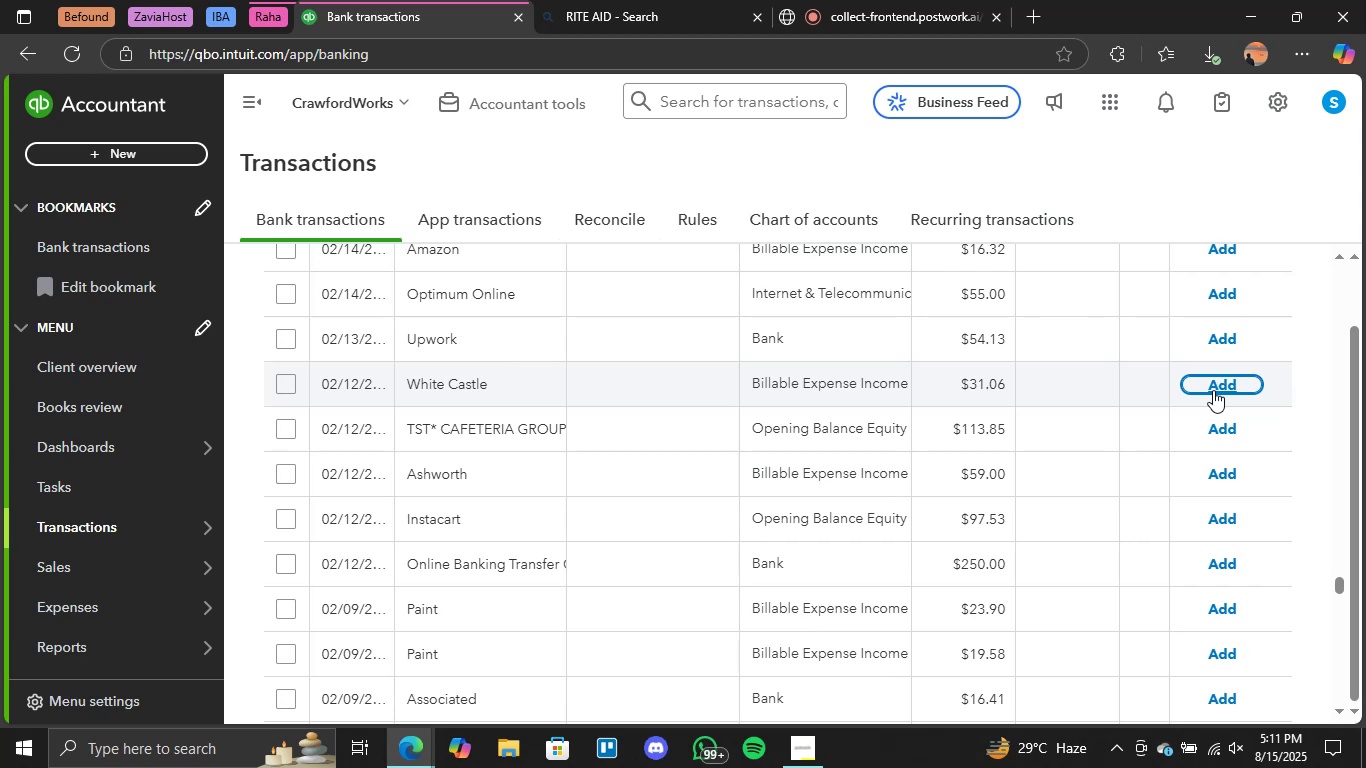 
wait(57.13)
 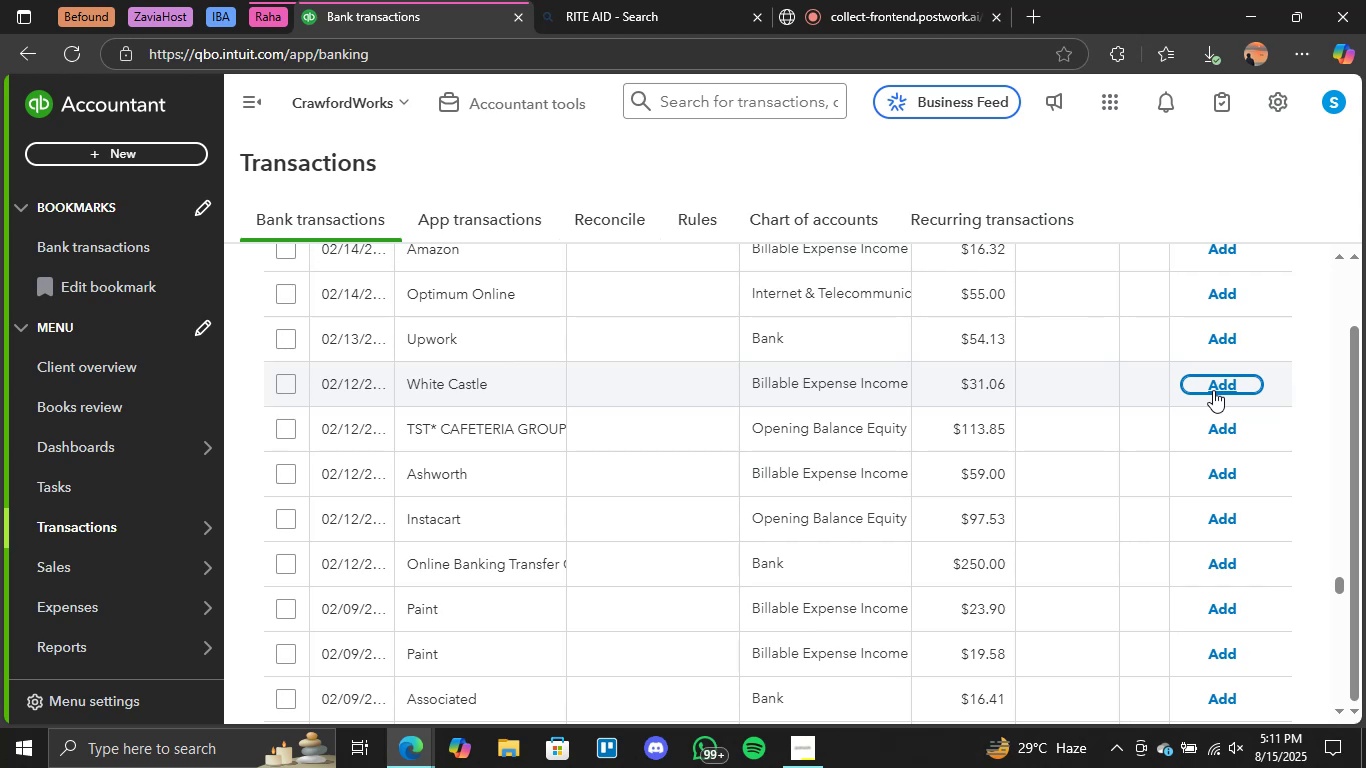 
scroll: coordinate [880, 515], scroll_direction: down, amount: 38.0
 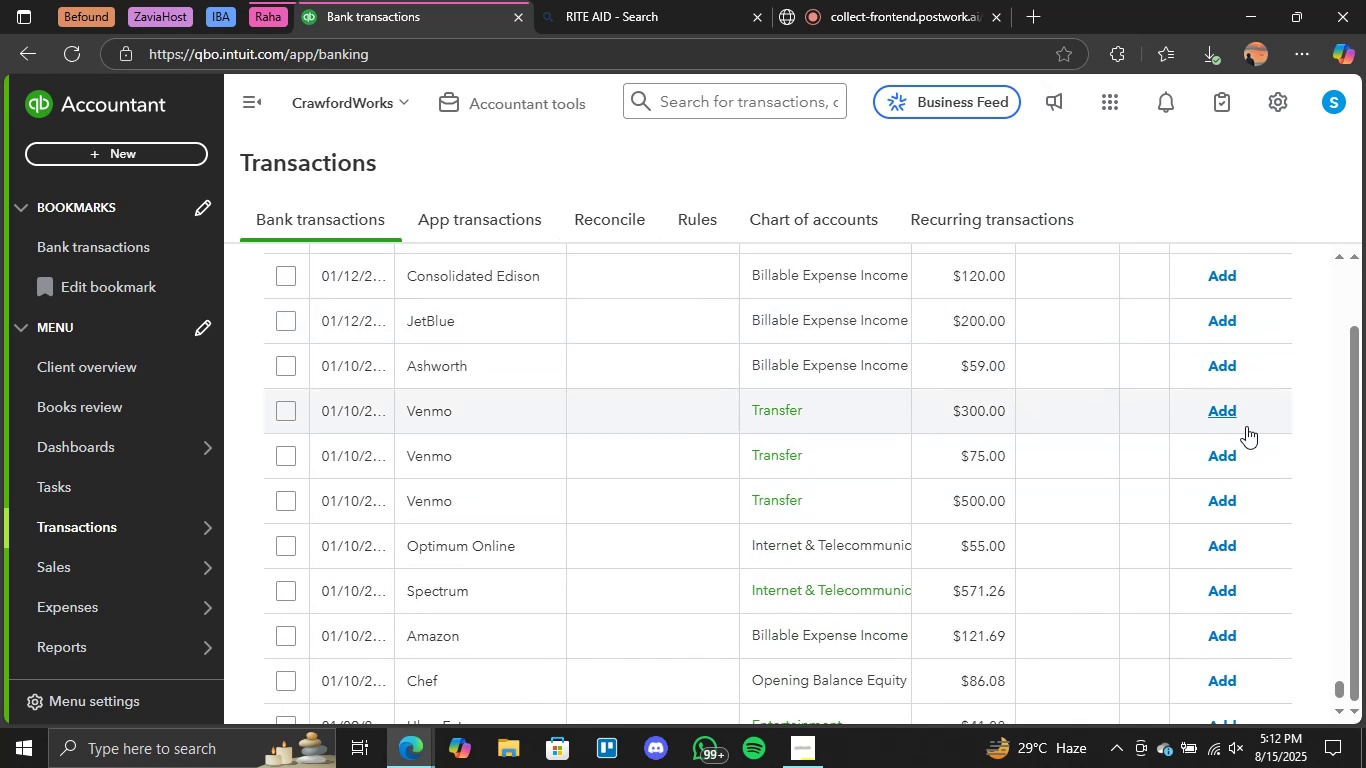 
left_click([1230, 415])
 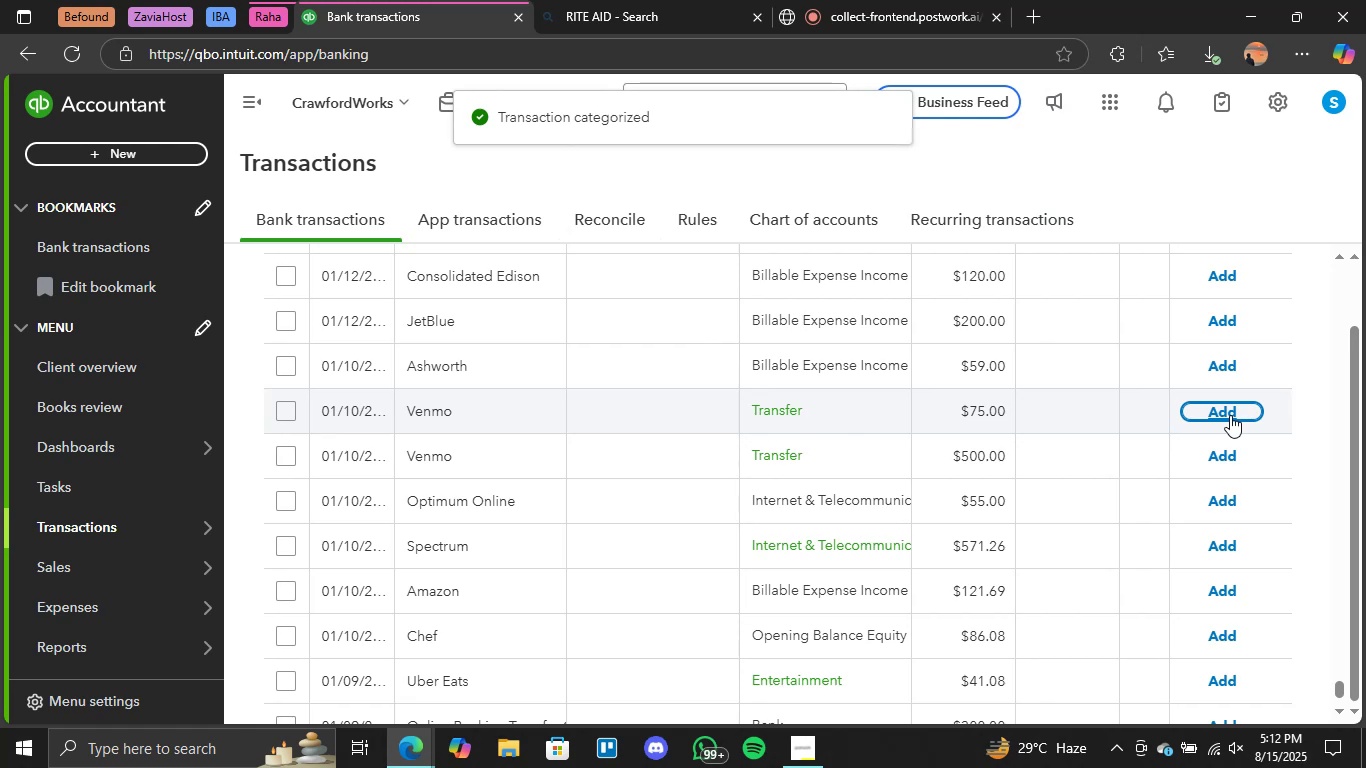 
wait(16.26)
 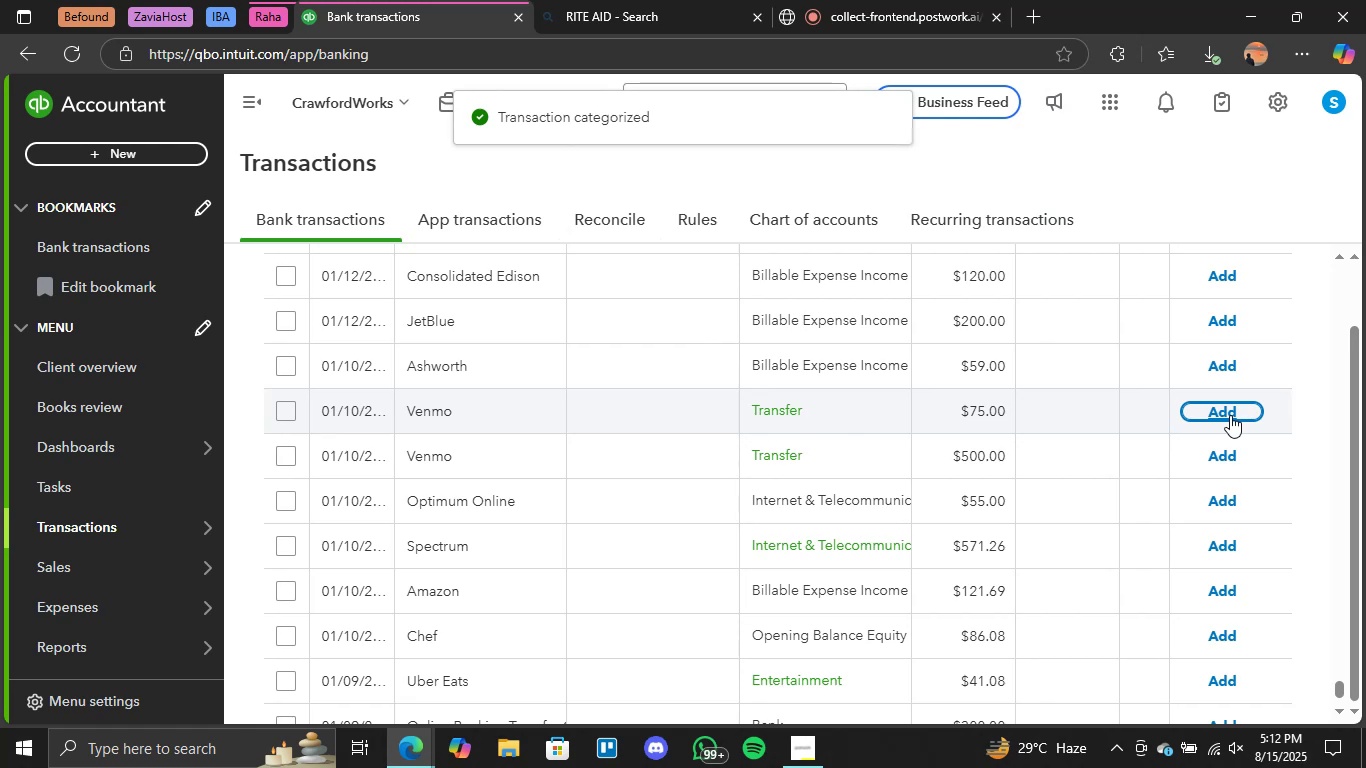 
left_click([1230, 415])
 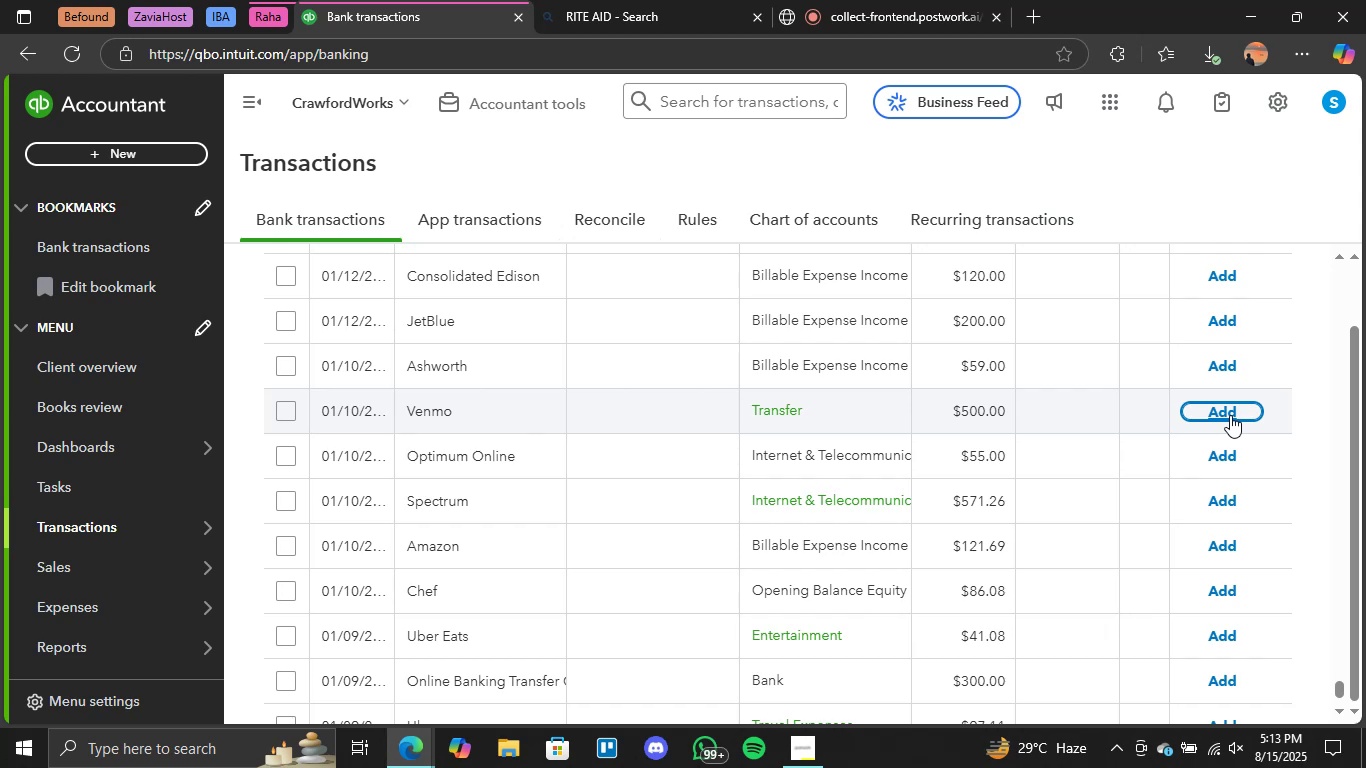 
wait(63.3)
 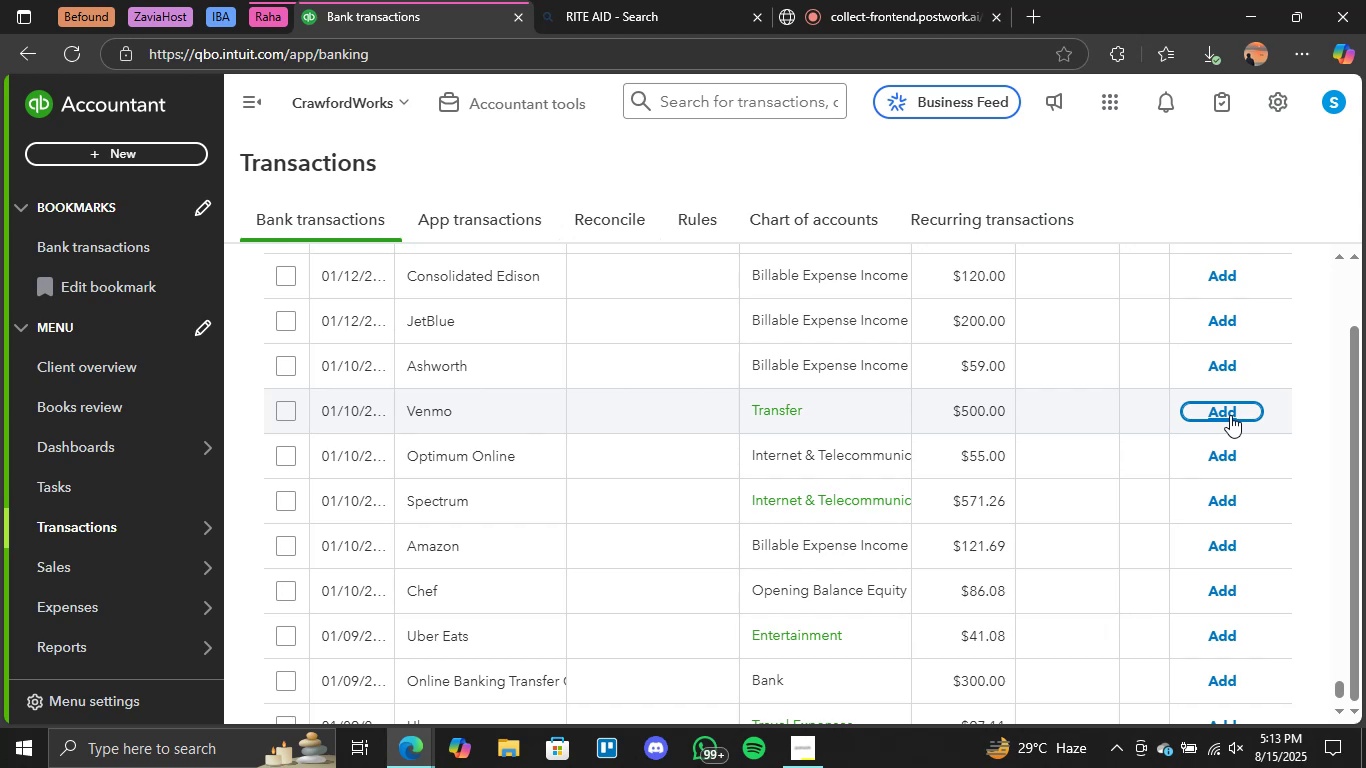 
left_click([1217, 417])
 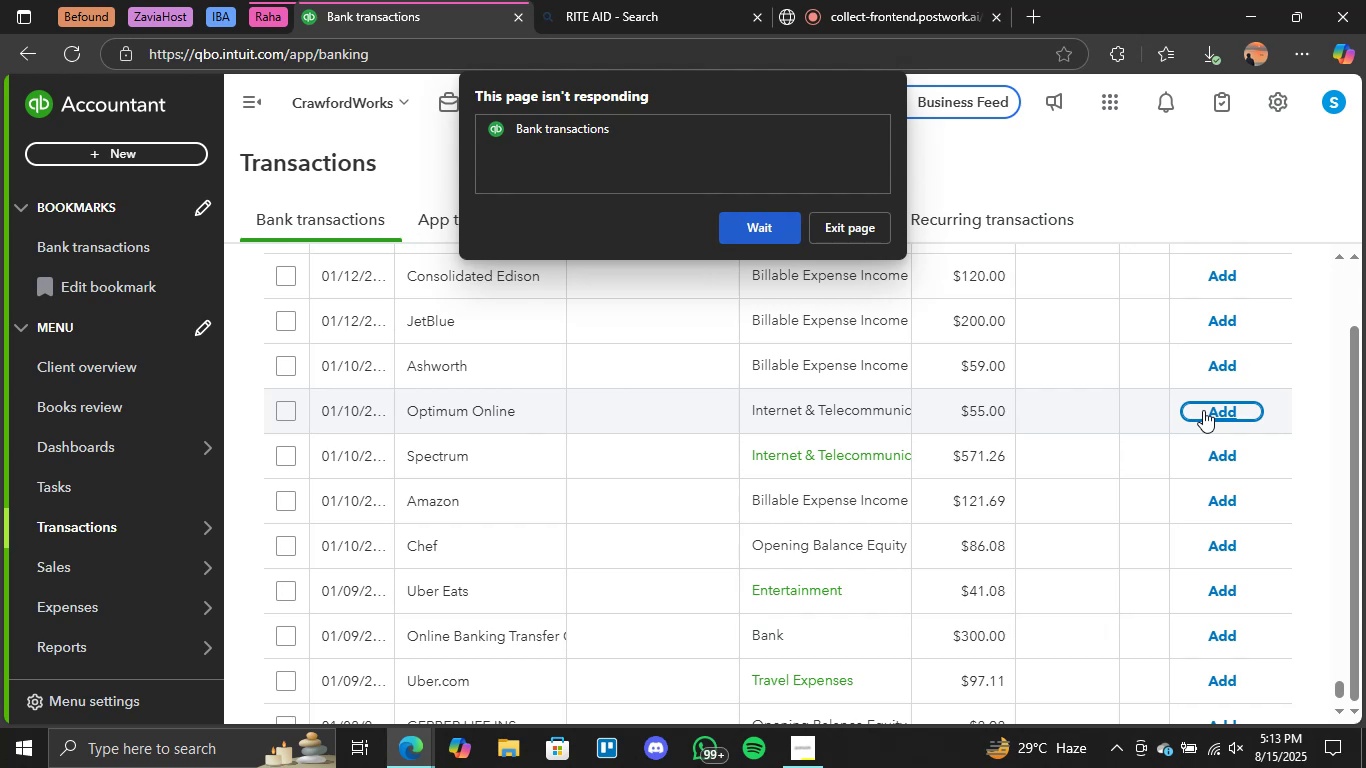 
wait(38.77)
 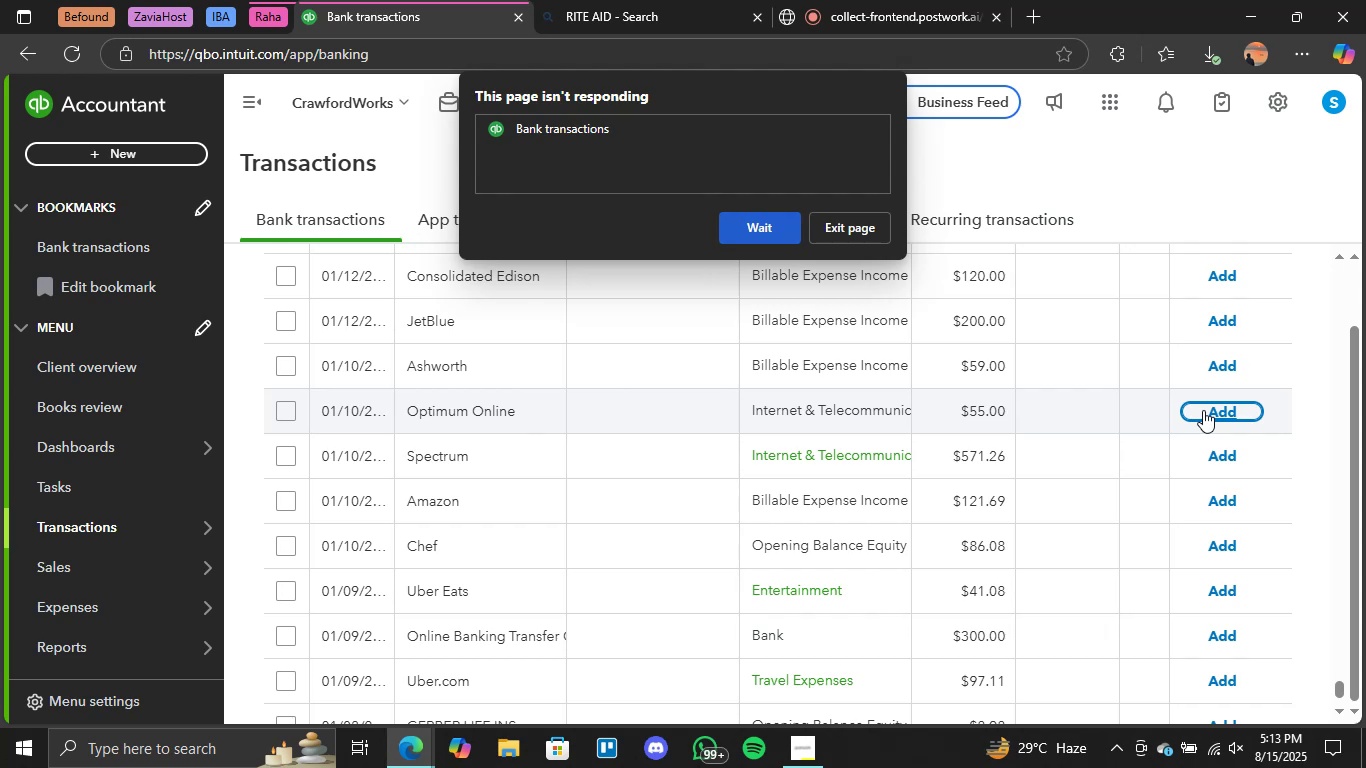 
left_click([1227, 455])
 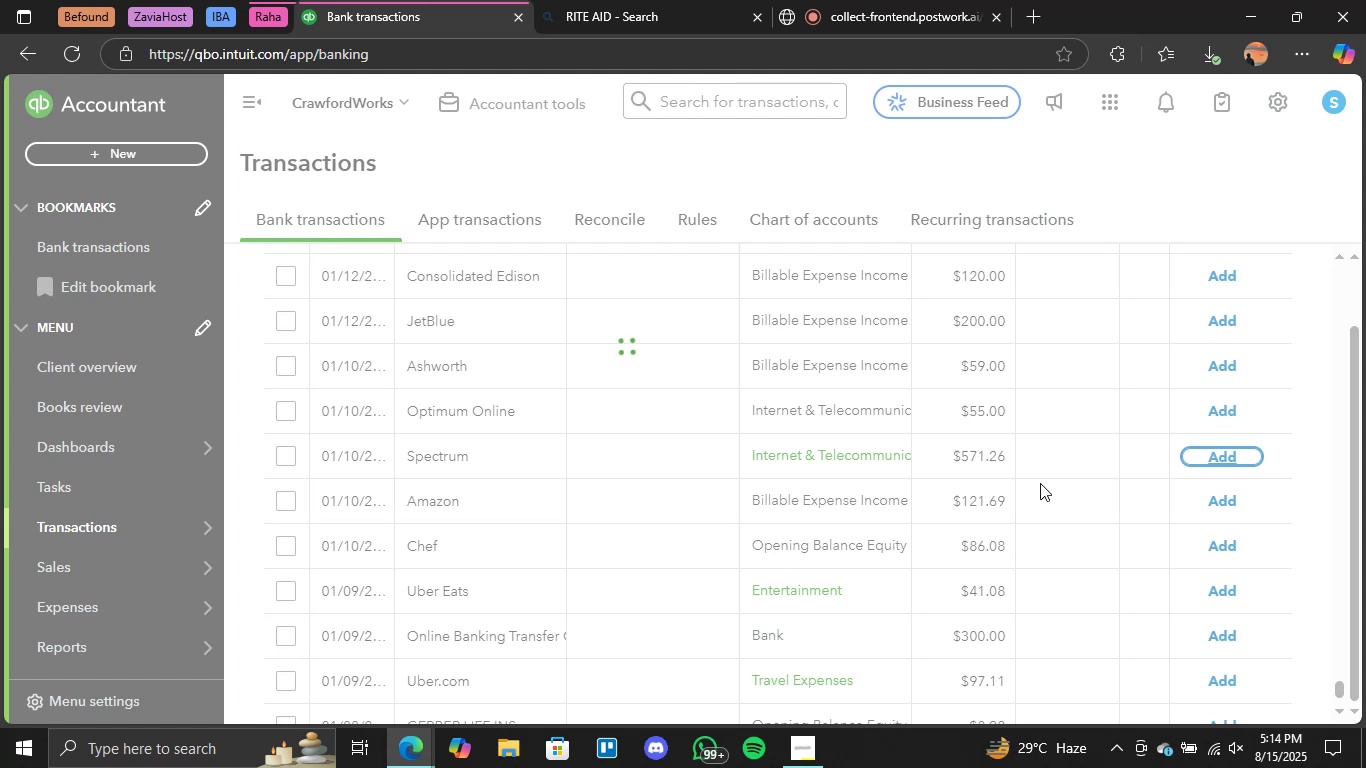 
wait(6.66)
 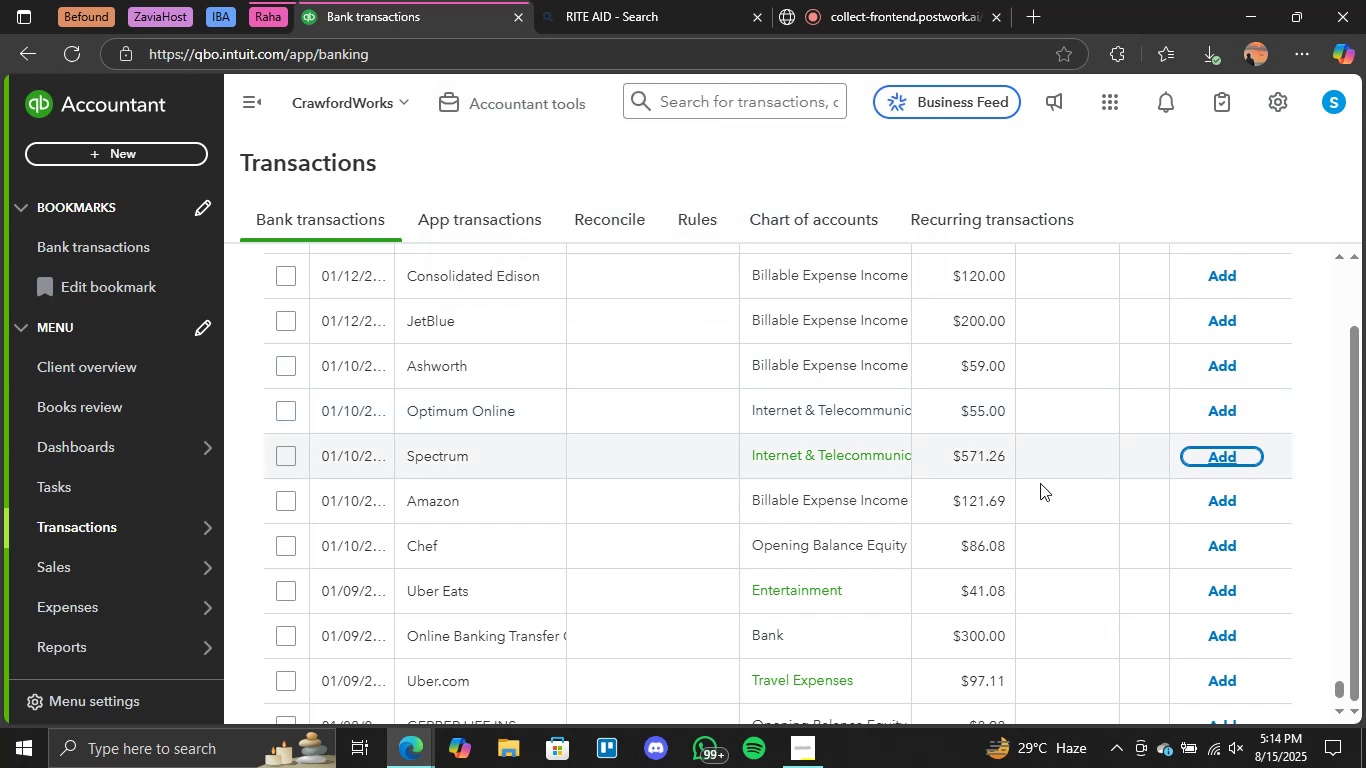 
left_click([930, 0])
 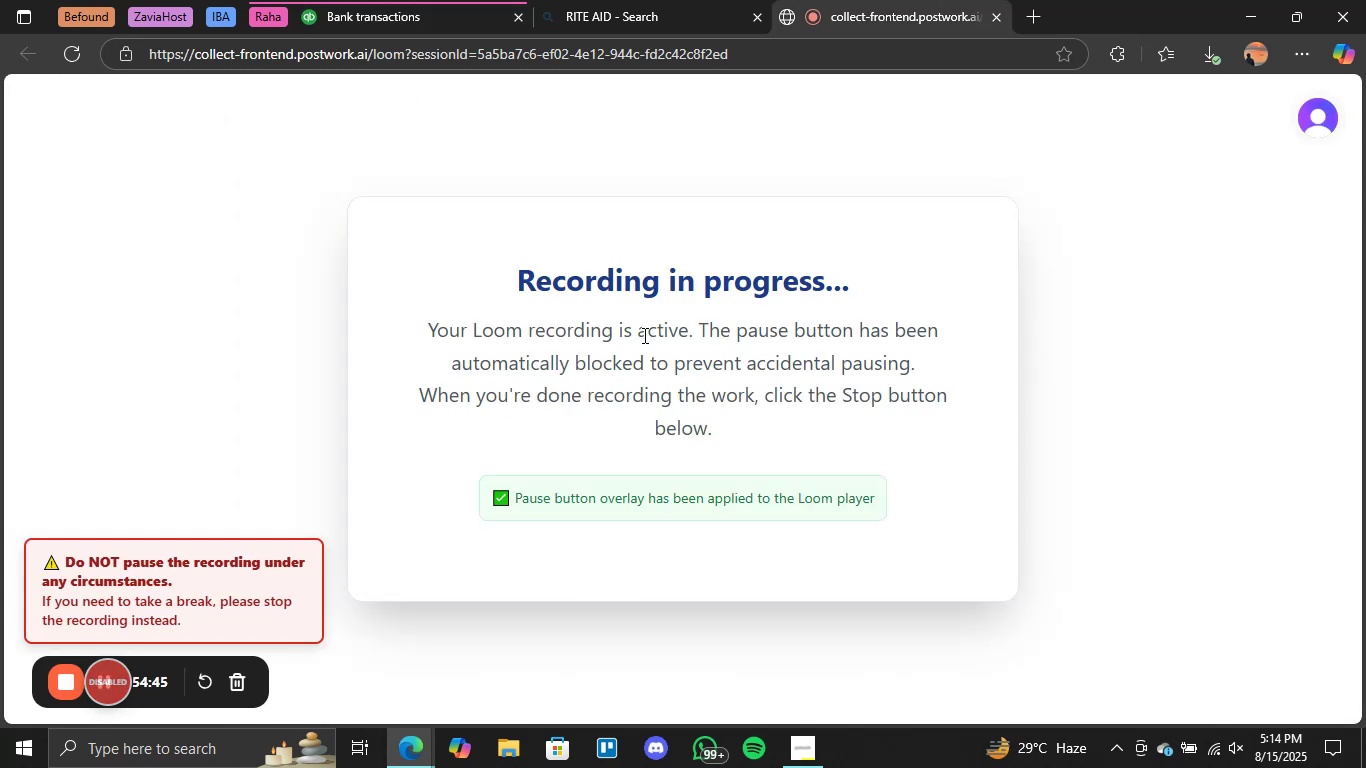 
left_click([441, 0])
 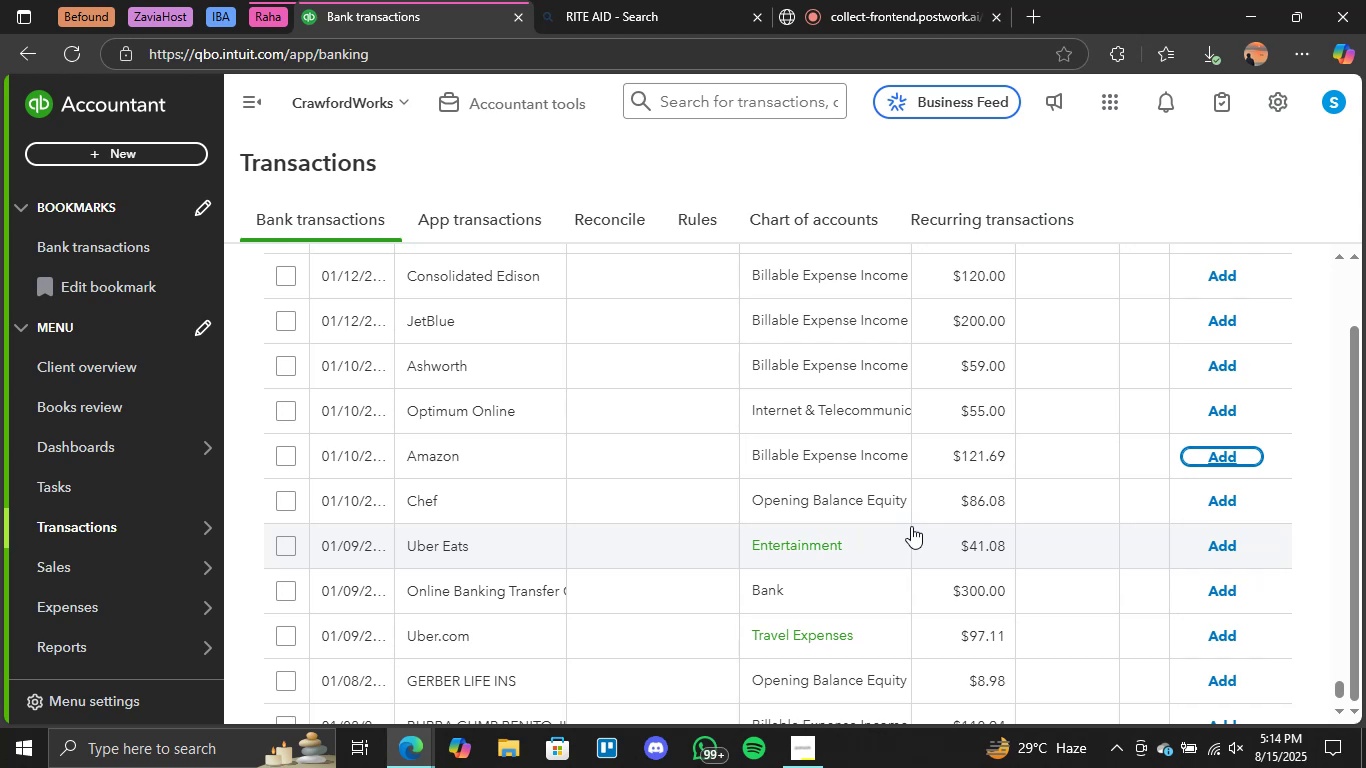 
wait(33.34)
 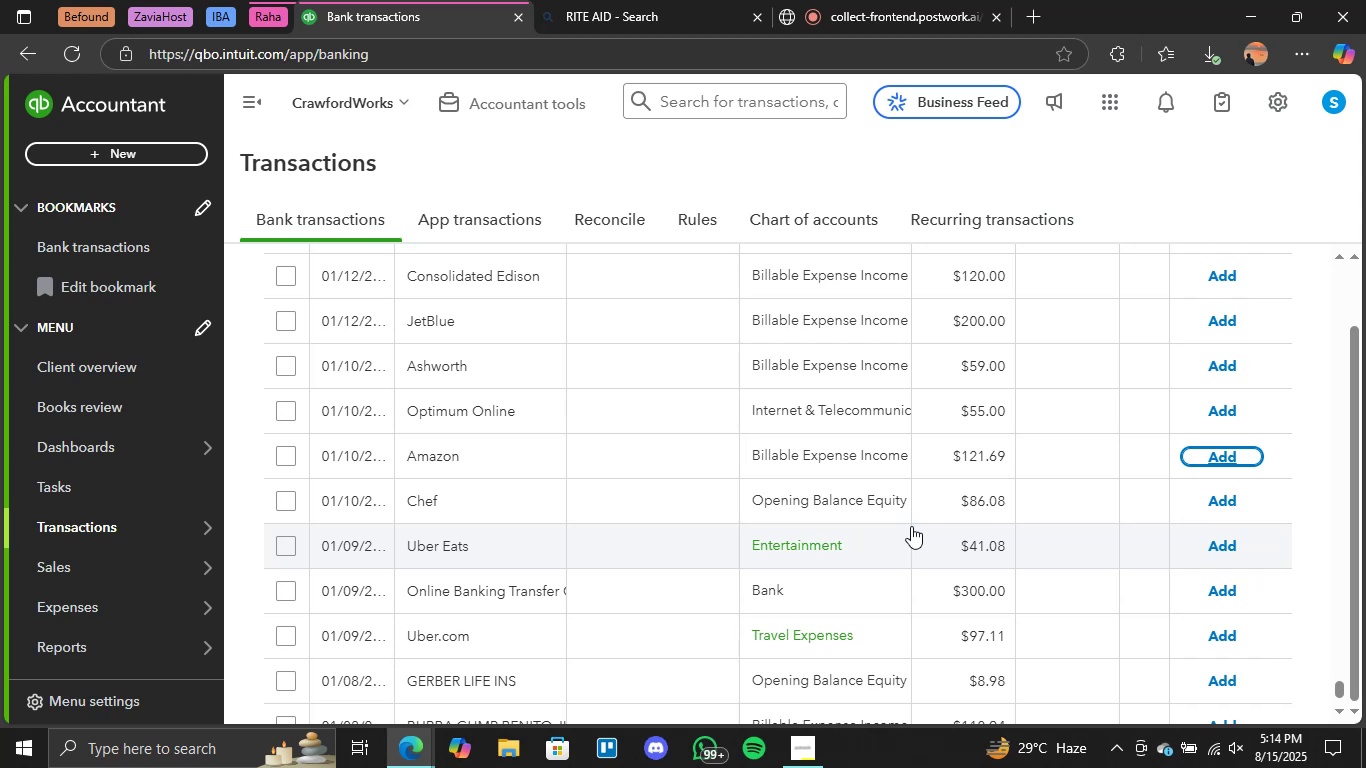 
left_click([1217, 544])
 